 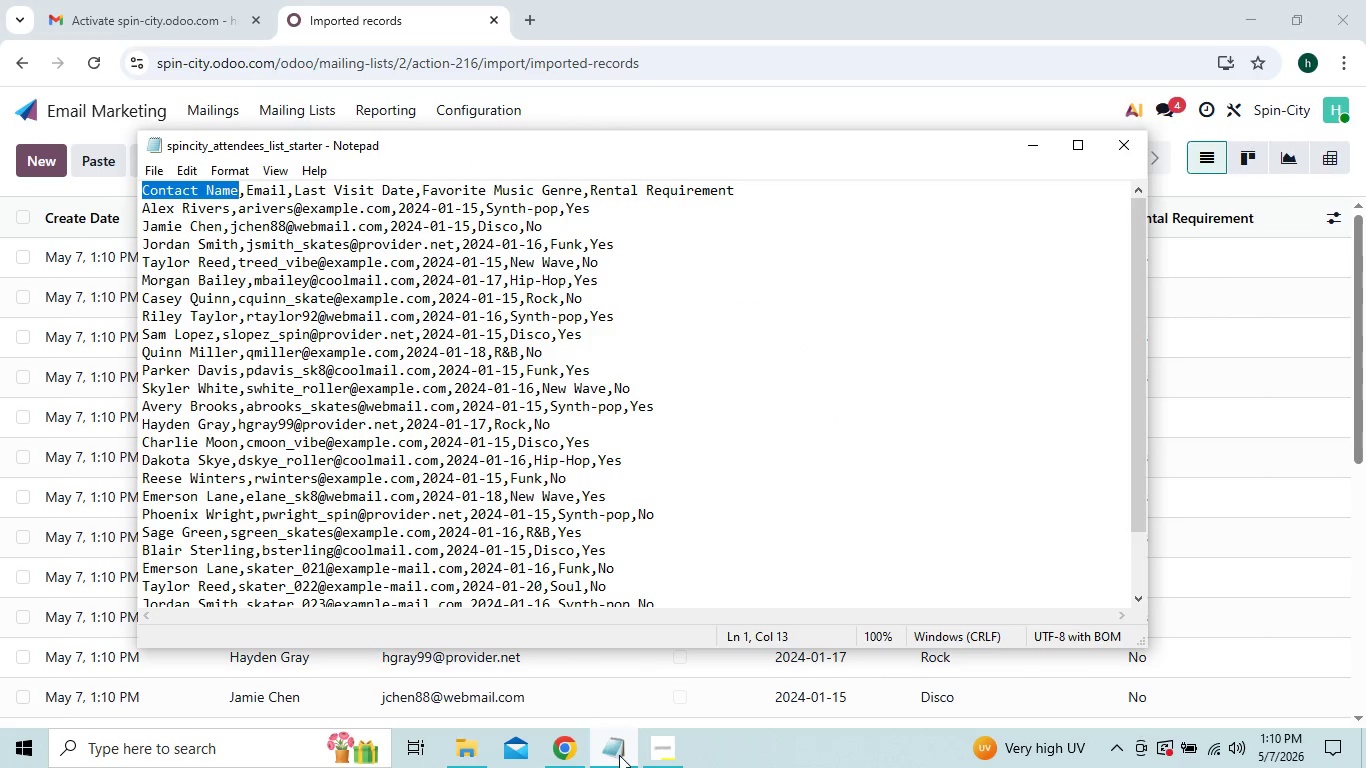 
left_click_drag(start_coordinate=[775, 133], to_coordinate=[782, 330])
 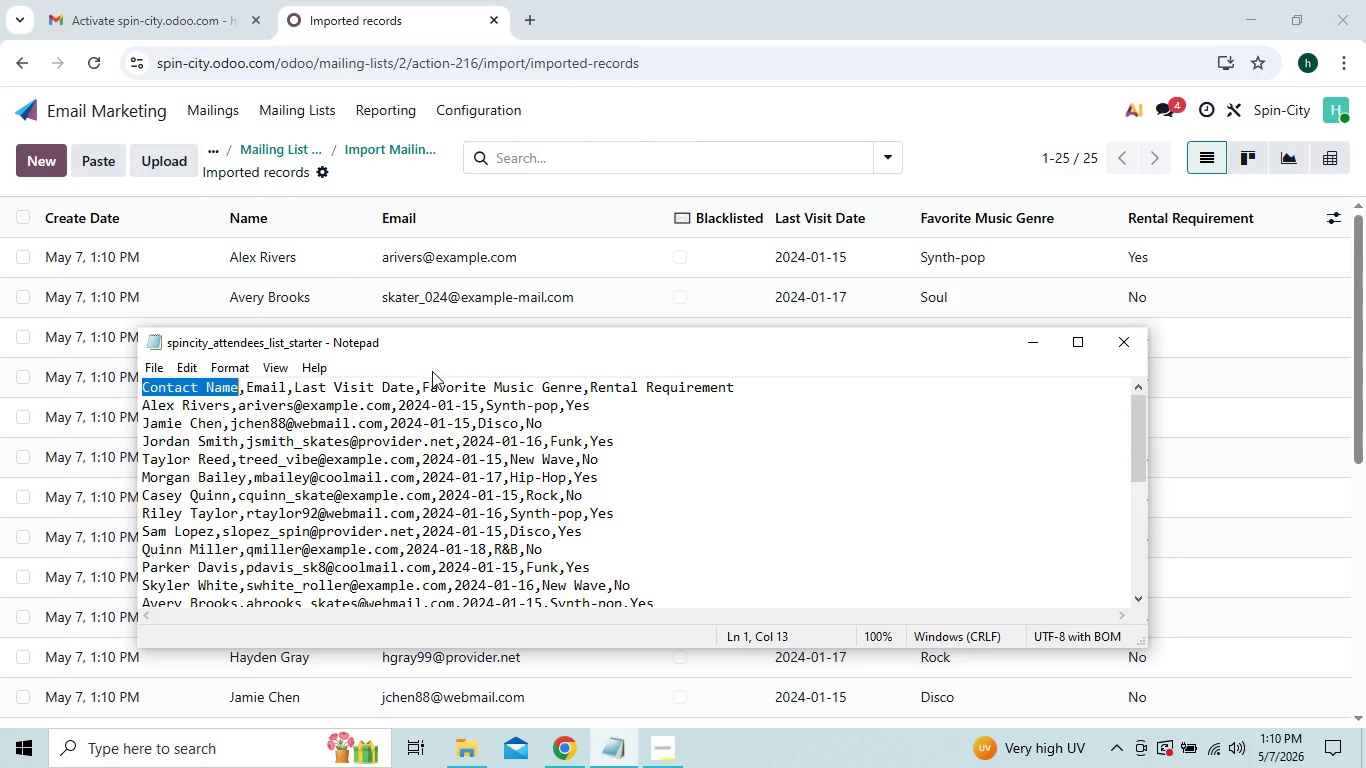 
wait(12.42)
 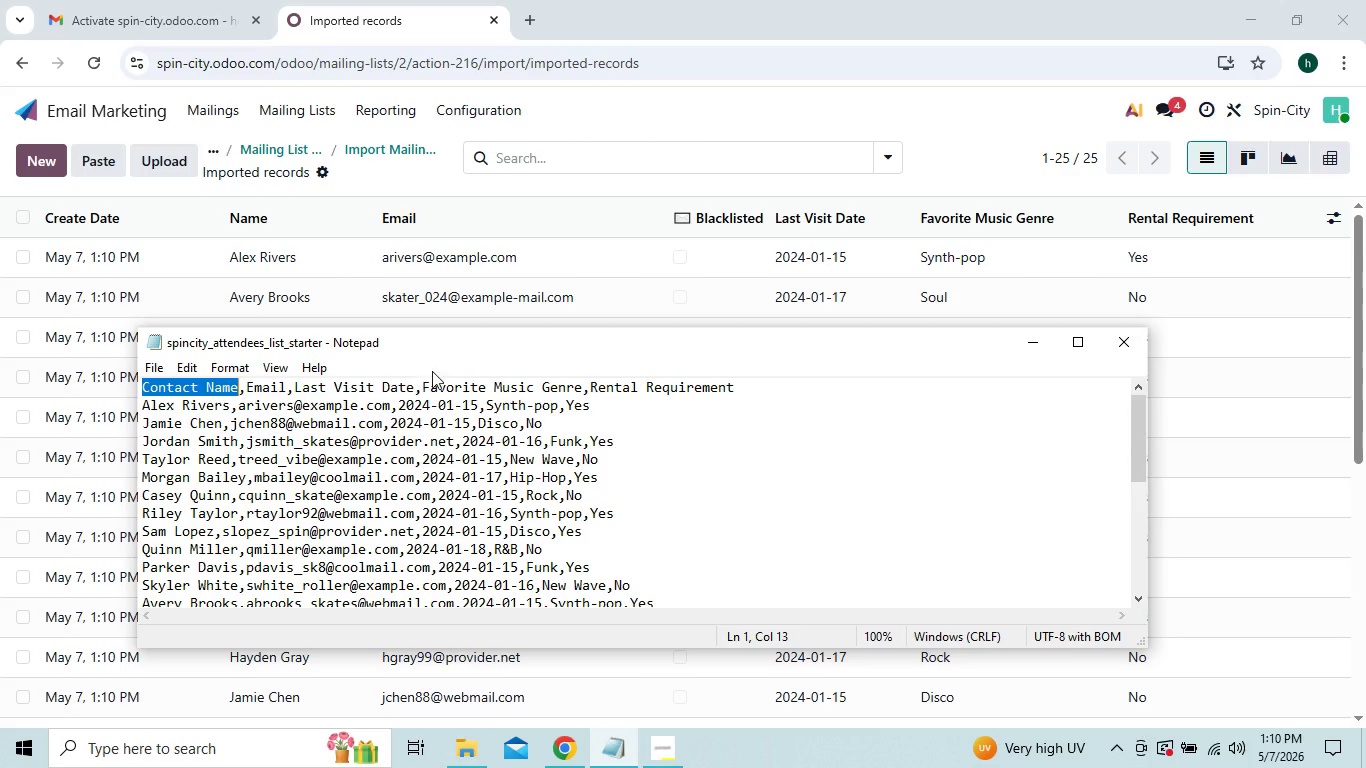 
left_click([1332, 217])
 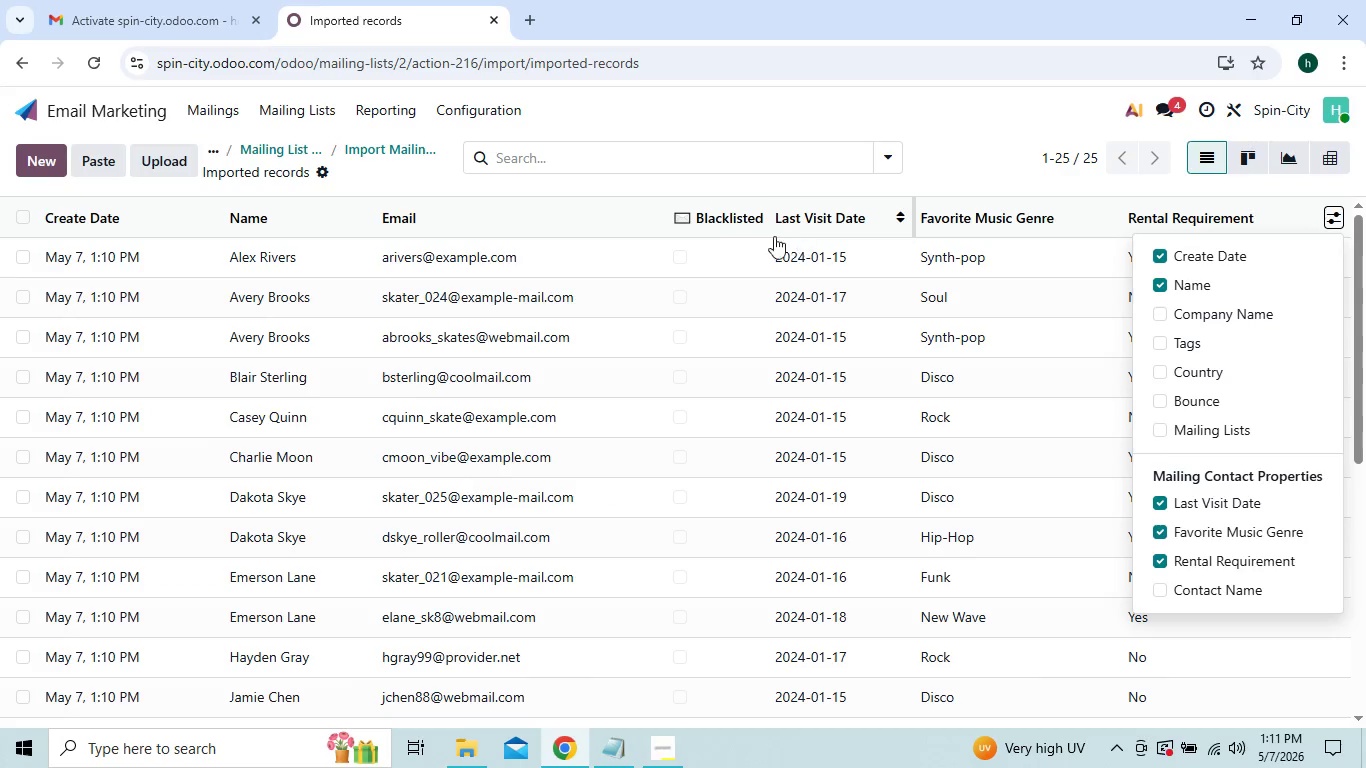 
right_click([693, 210])
 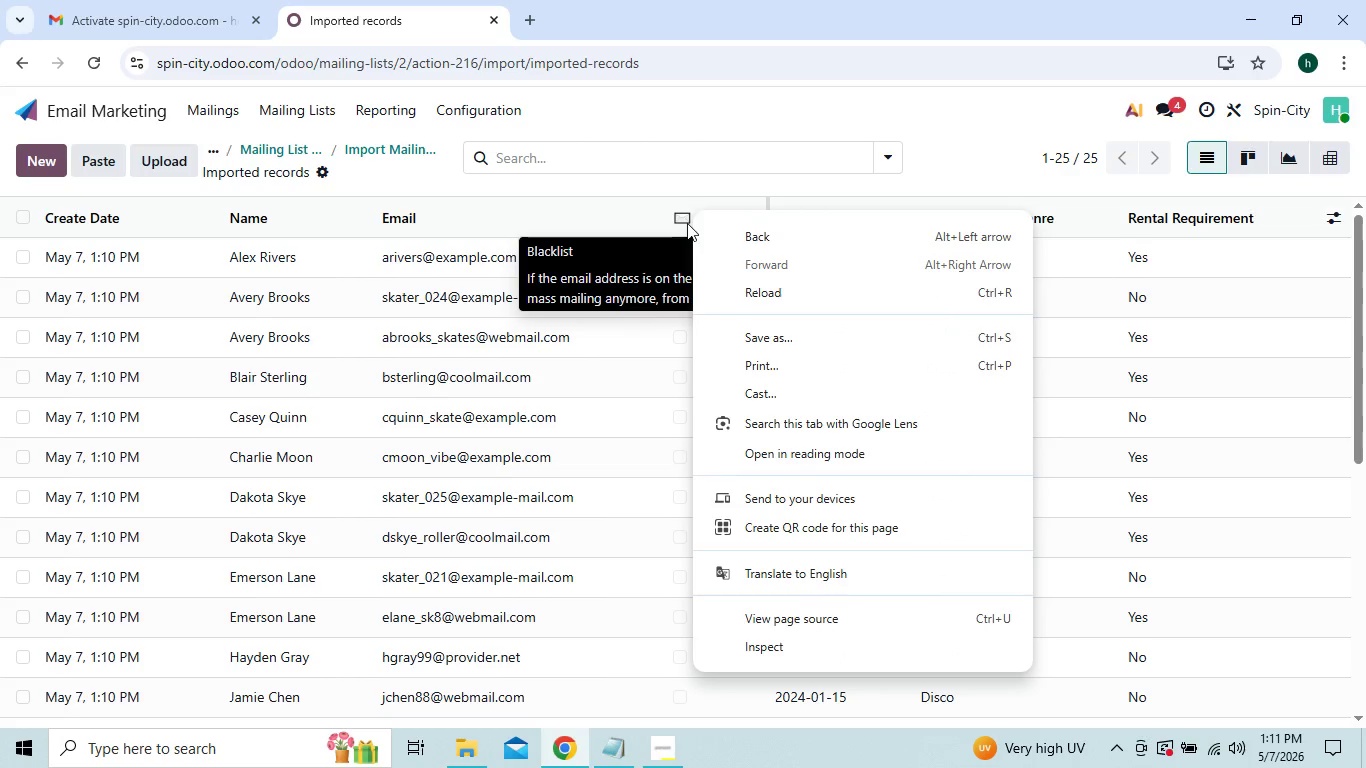 
left_click([648, 340])
 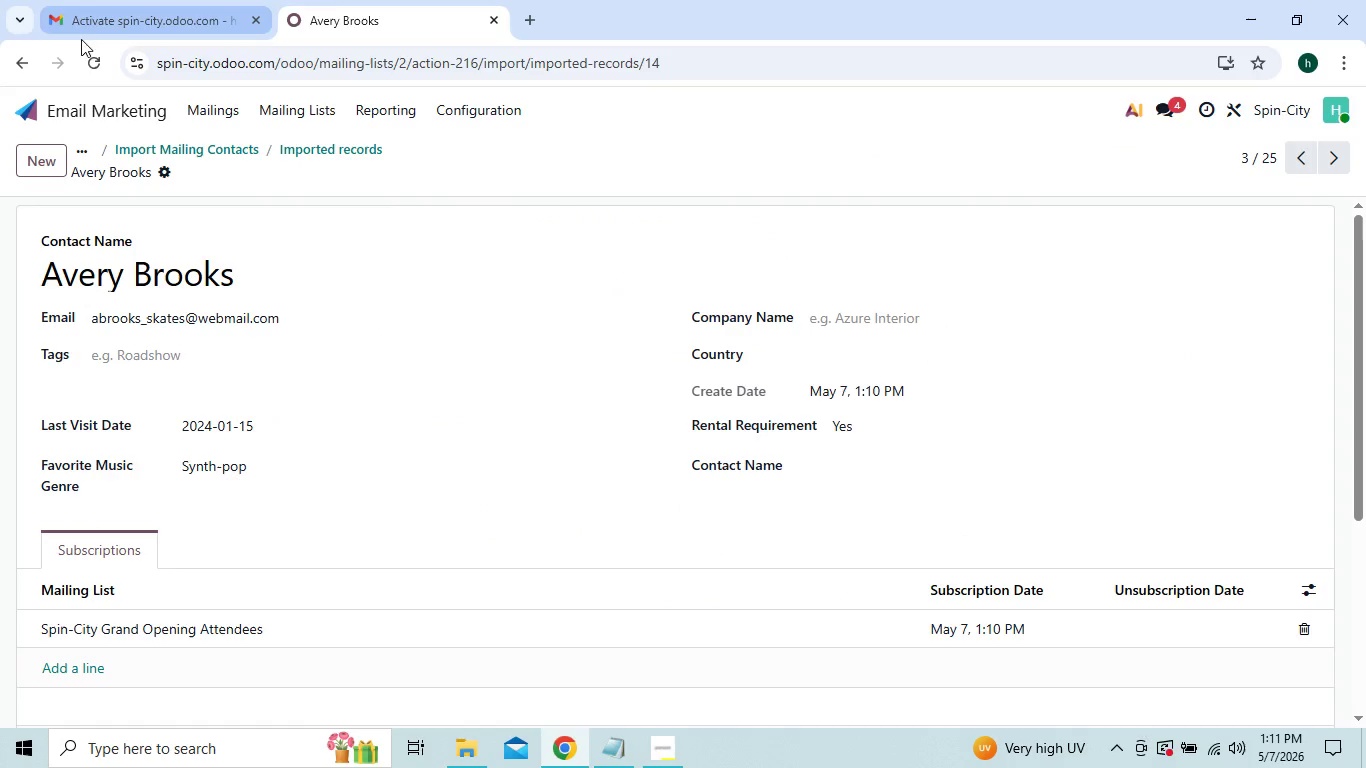 
left_click([12, 71])
 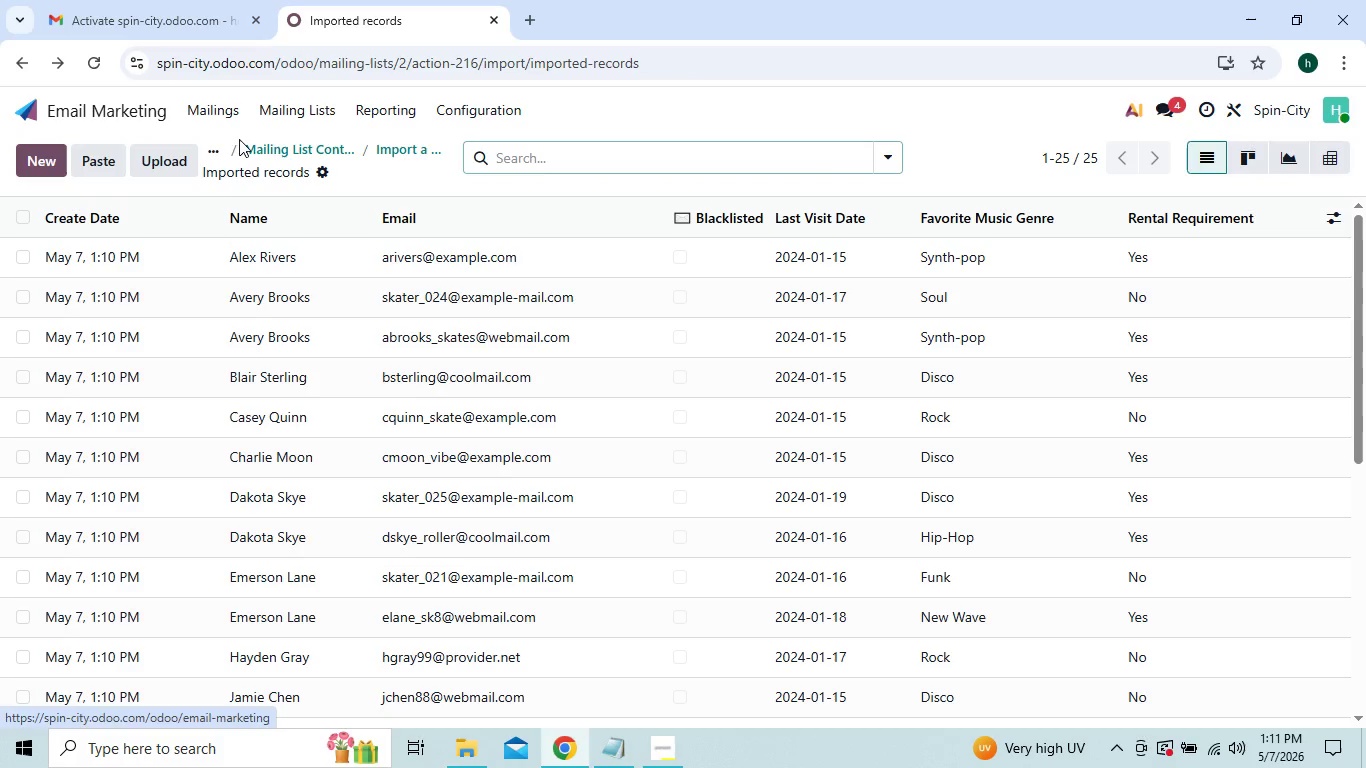 
mouse_move([270, 143])
 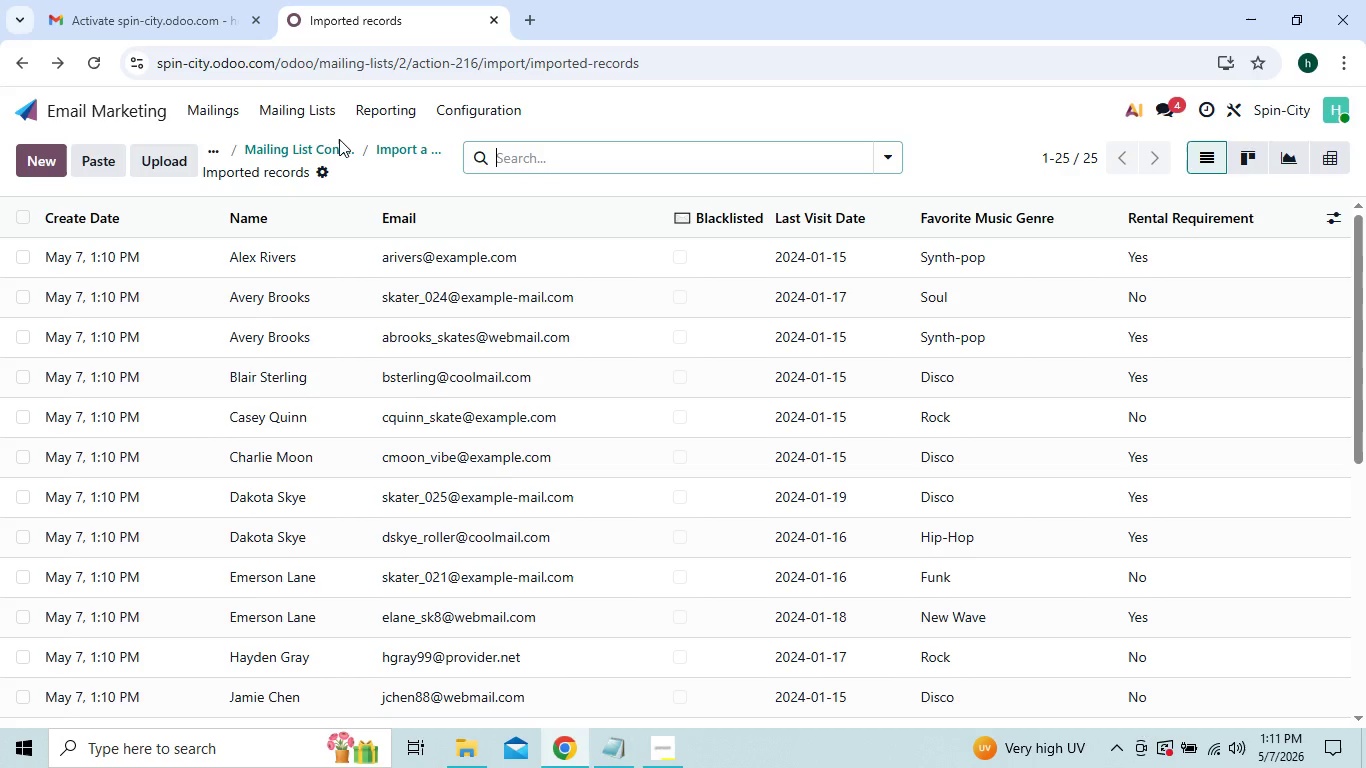 
wait(13.47)
 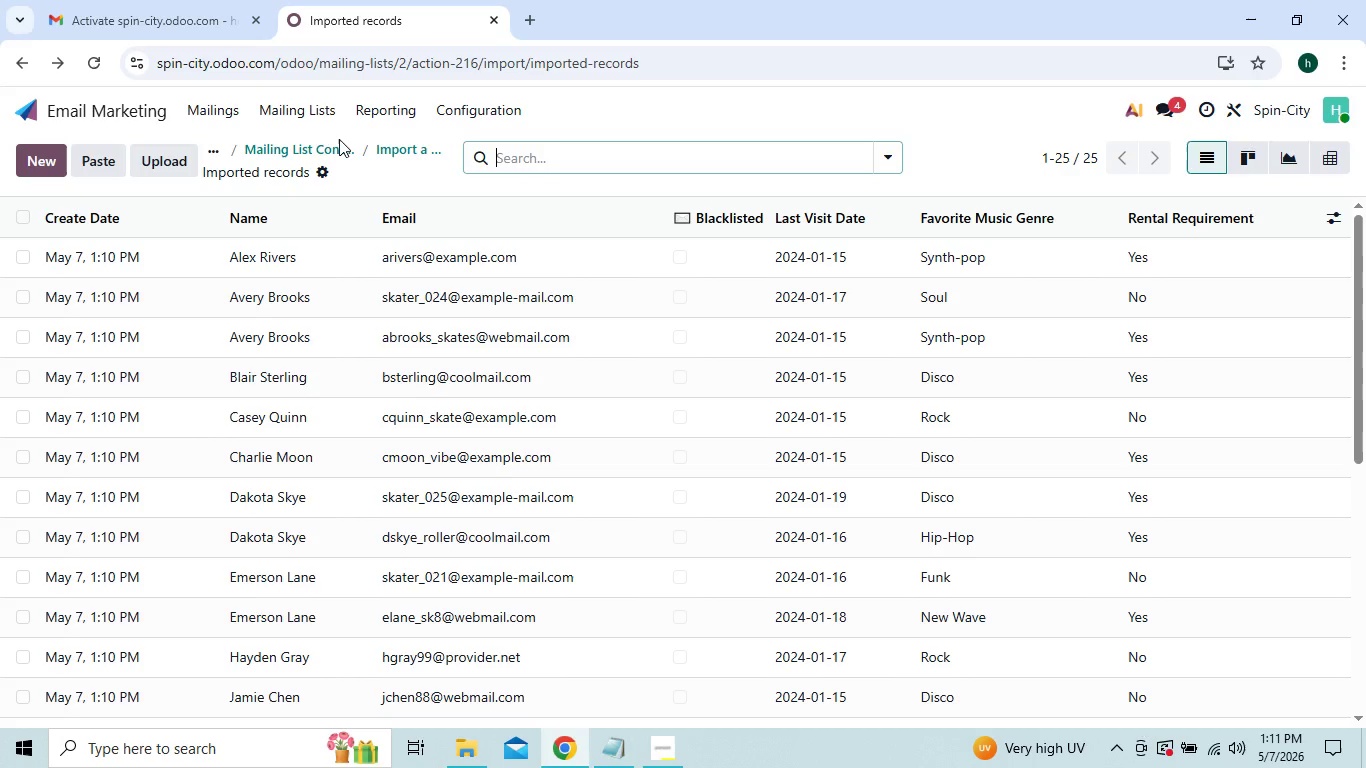 
mouse_move([388, 253])
 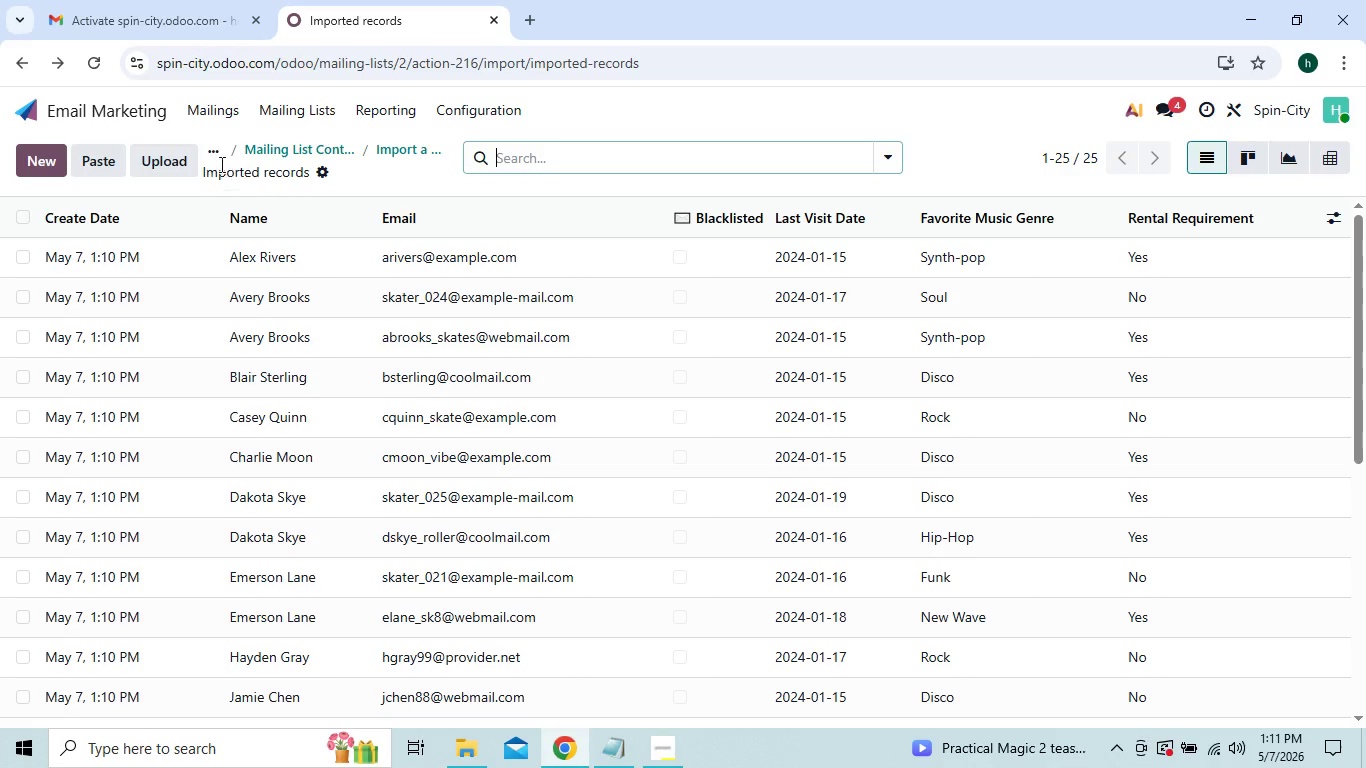 
double_click([218, 161])
 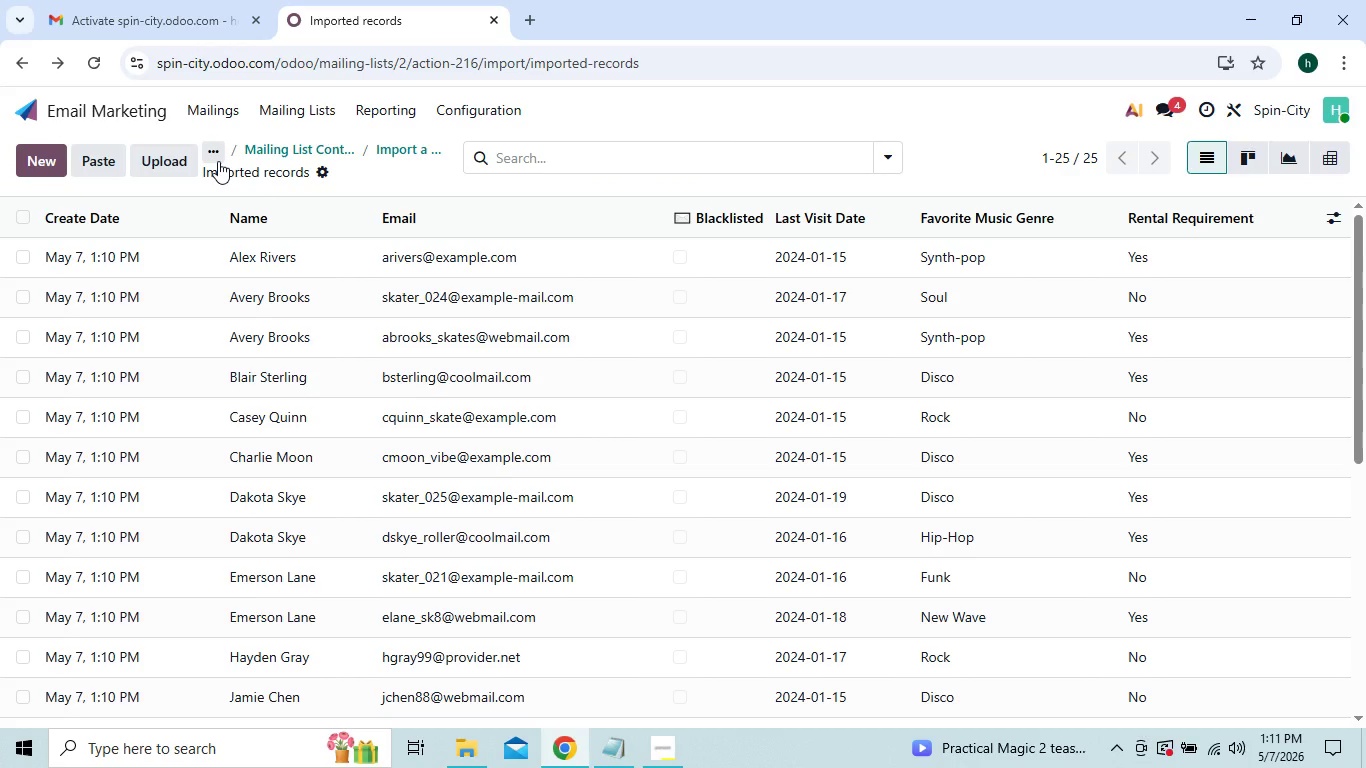 
left_click([218, 161])
 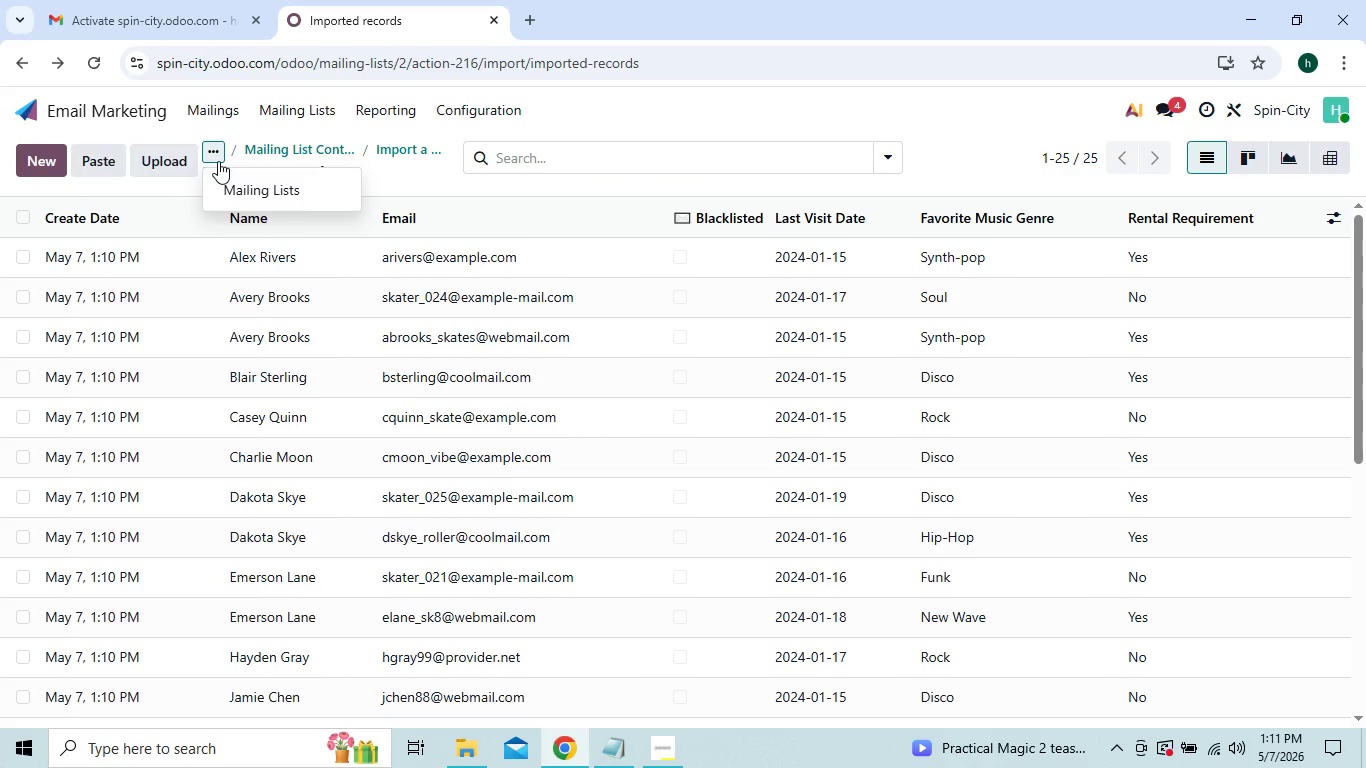 
left_click([218, 161])
 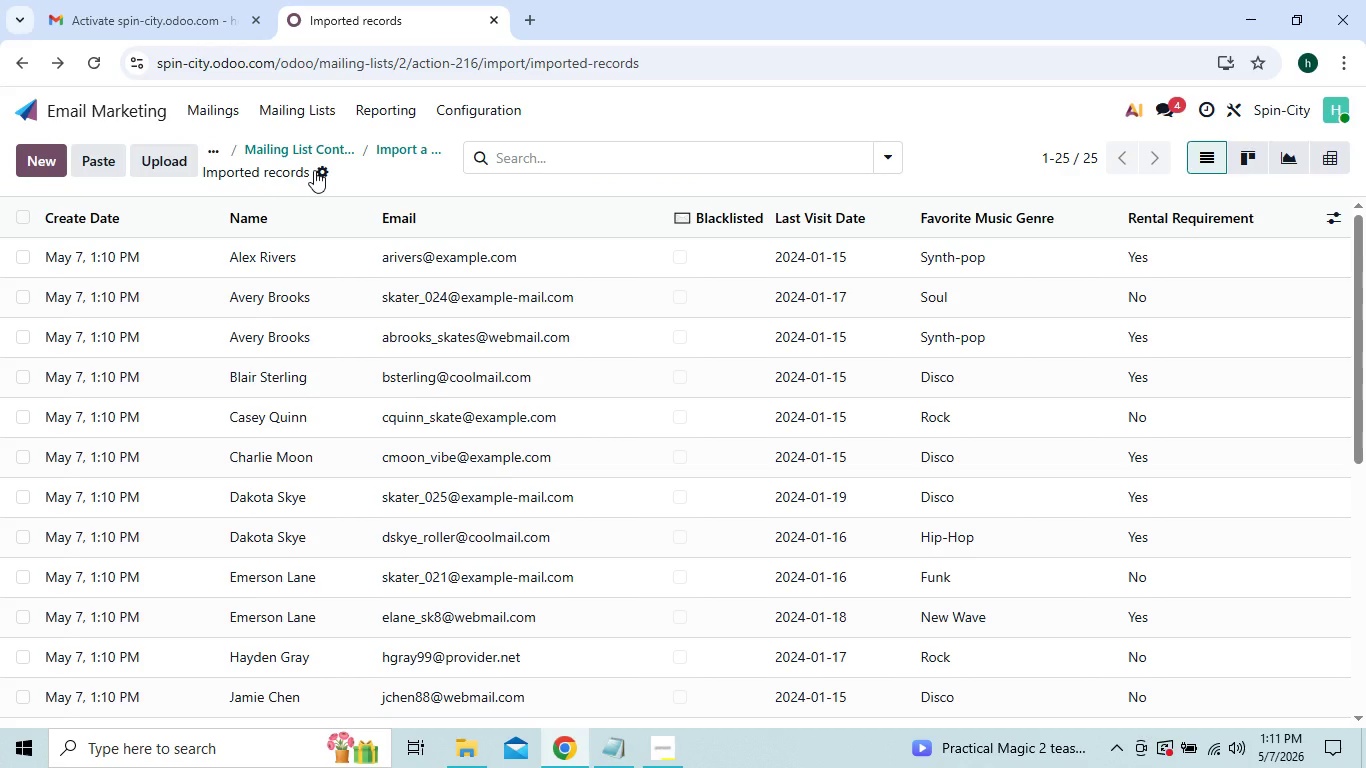 
left_click([314, 170])
 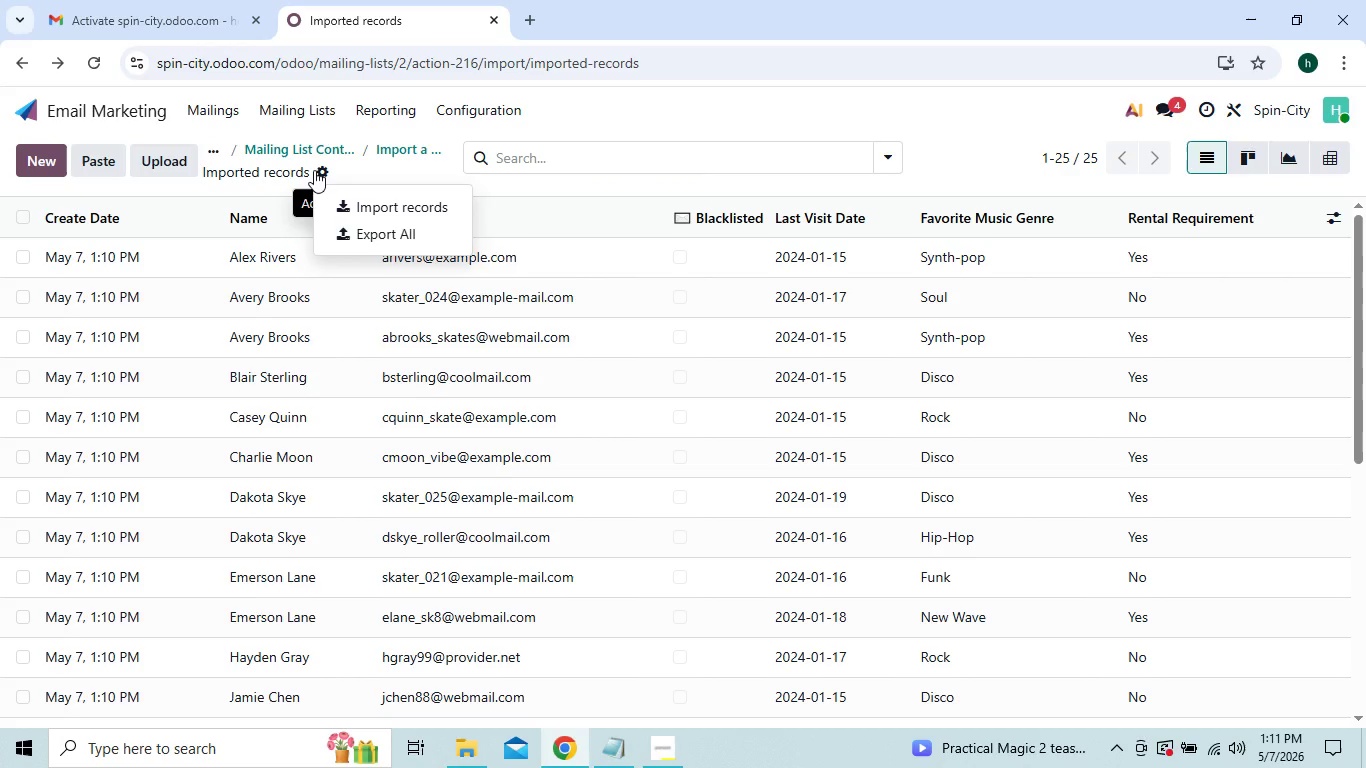 
left_click([314, 170])
 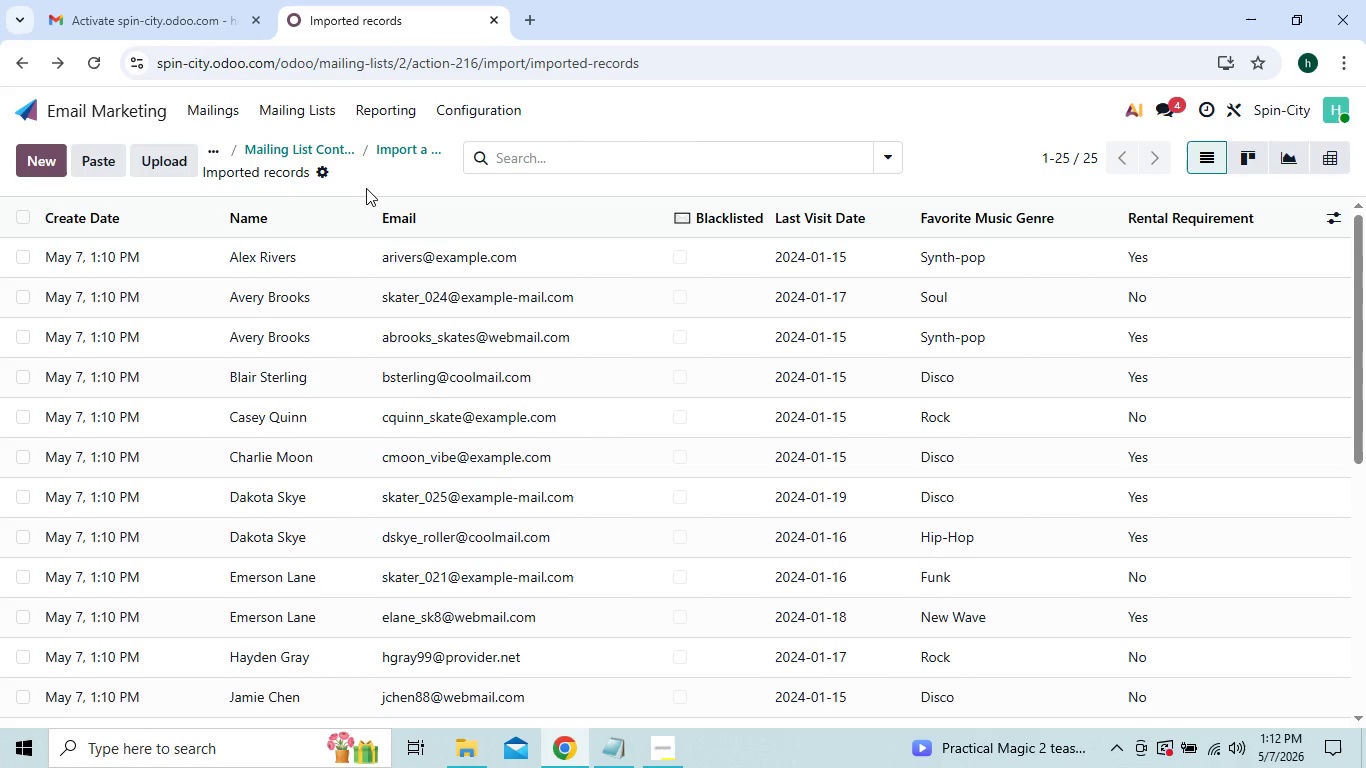 
wait(25.88)
 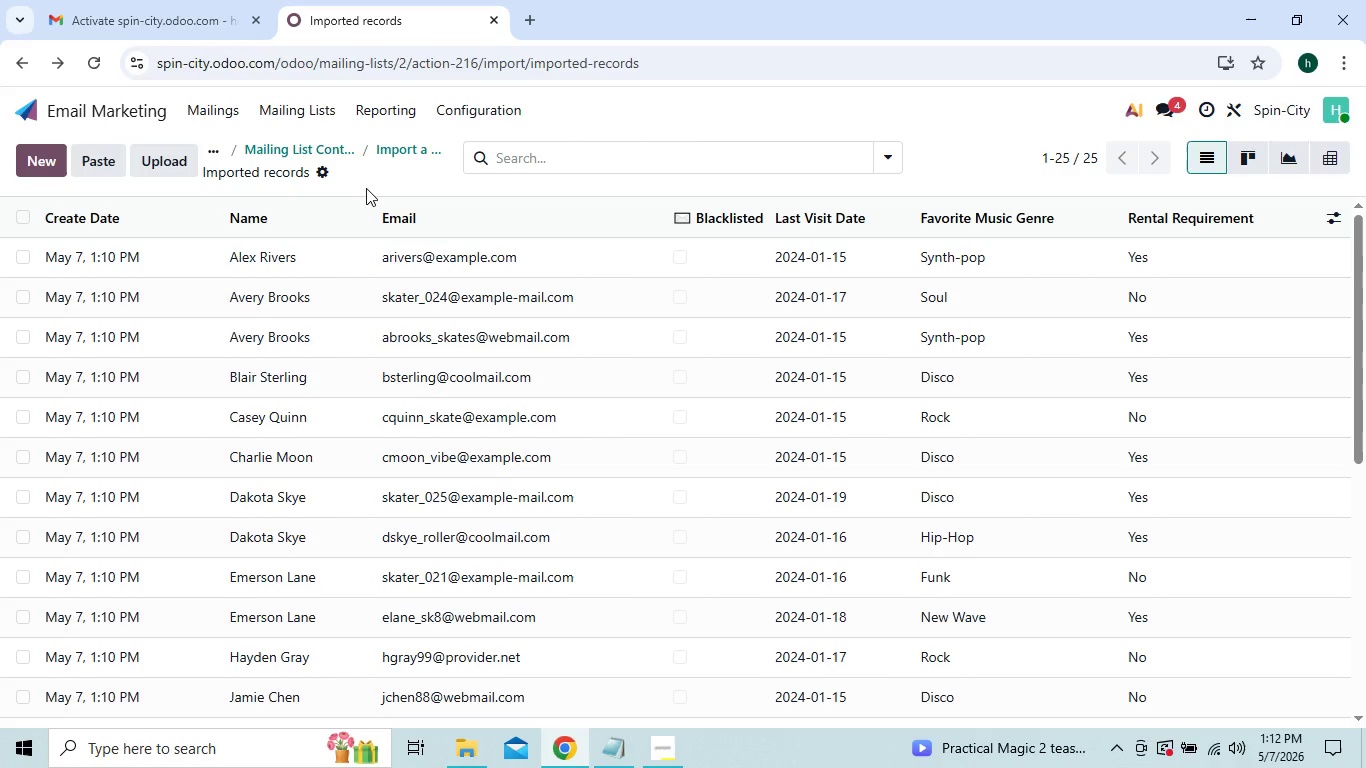 
left_click([890, 150])
 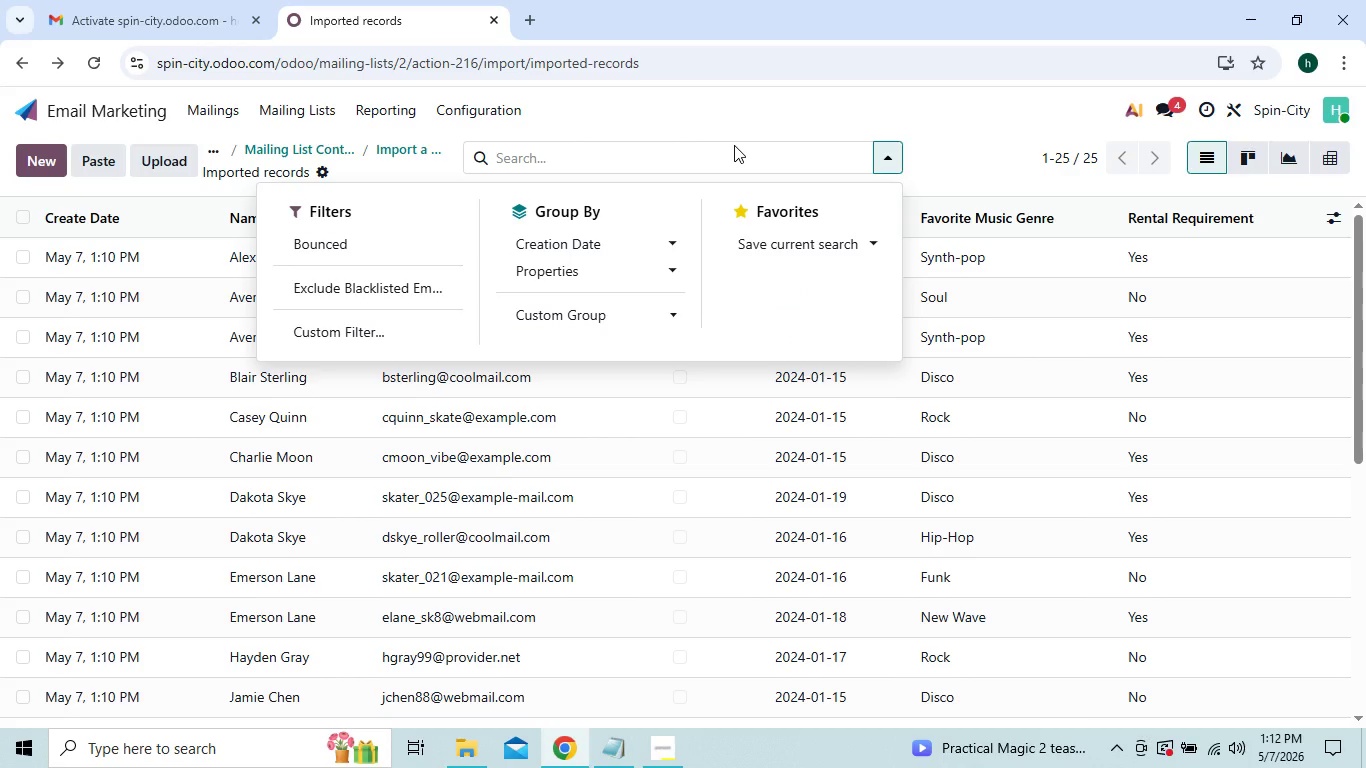 
wait(5.44)
 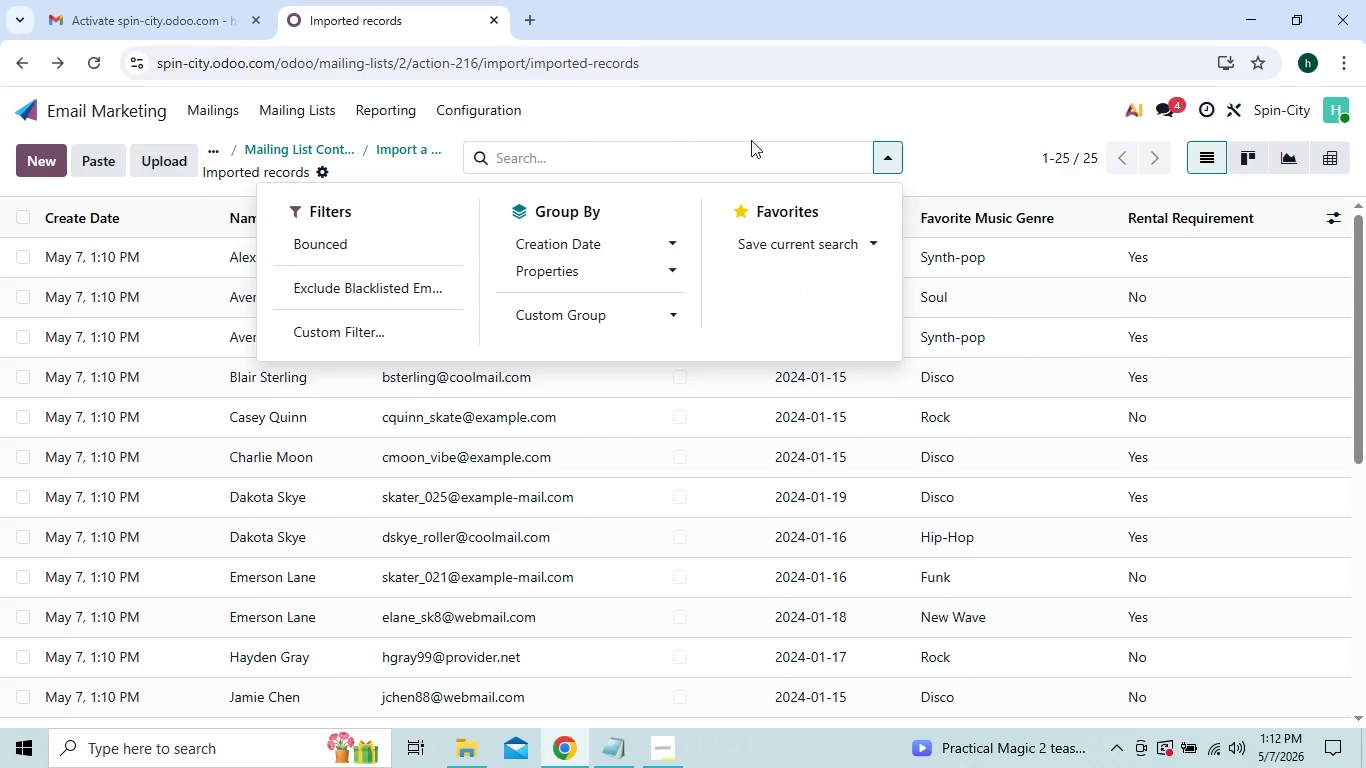 
left_click([717, 158])
 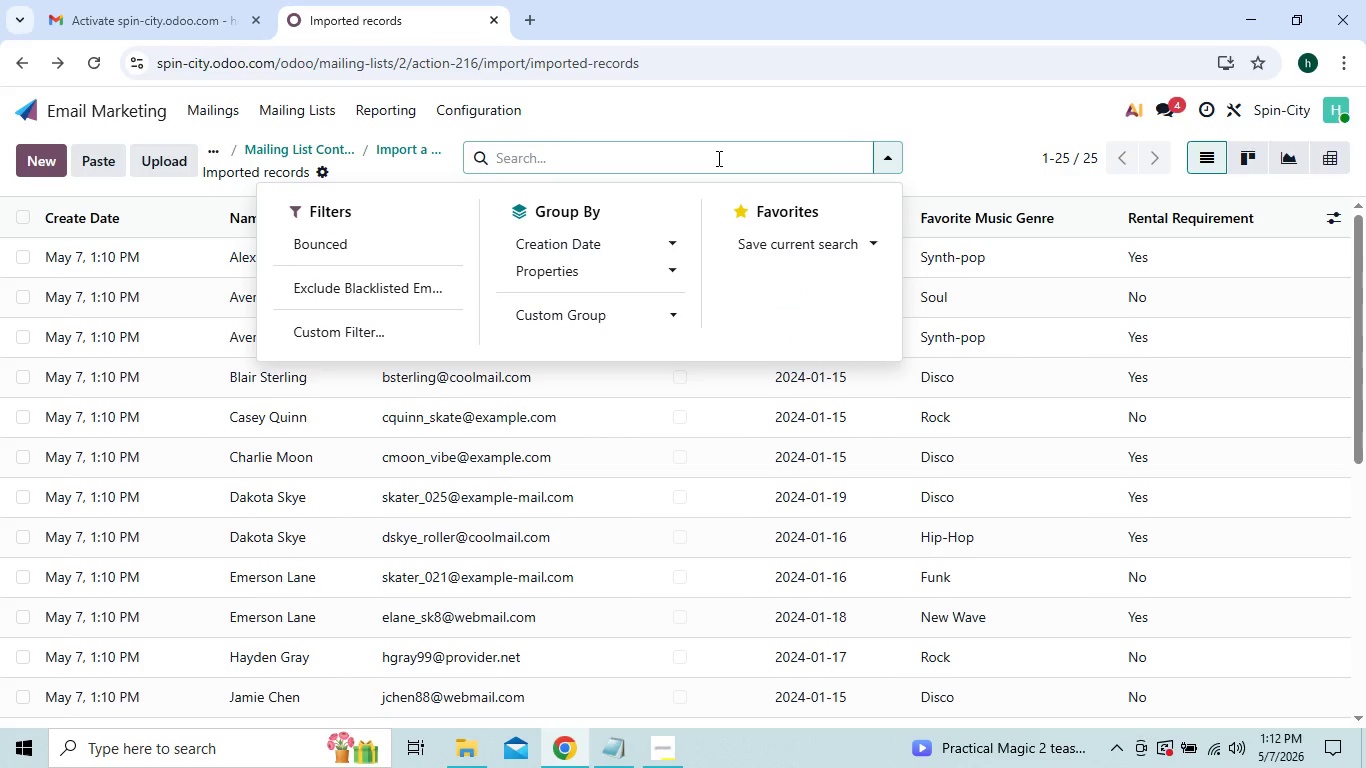 
type(cos)
 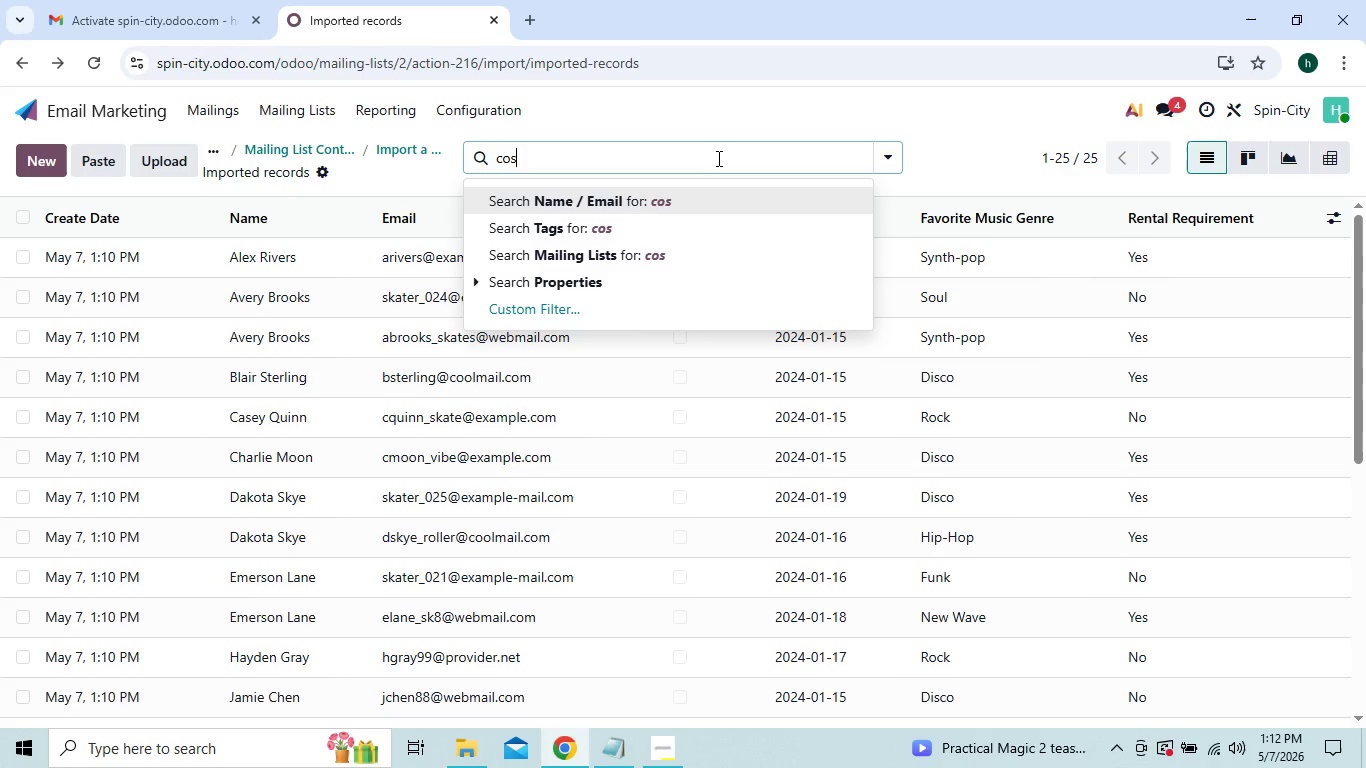 
key(Backspace)
key(Backspace)
type(ust)
 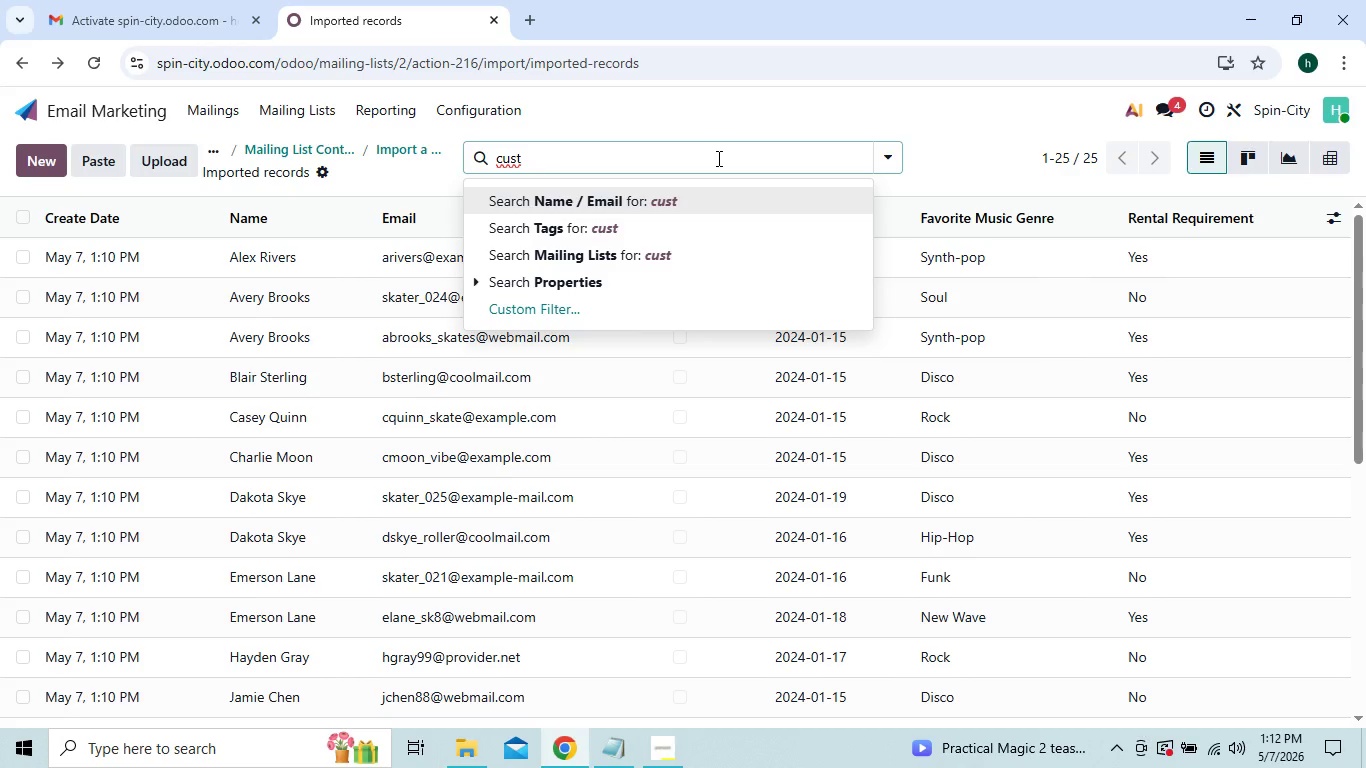 
wait(5.12)
 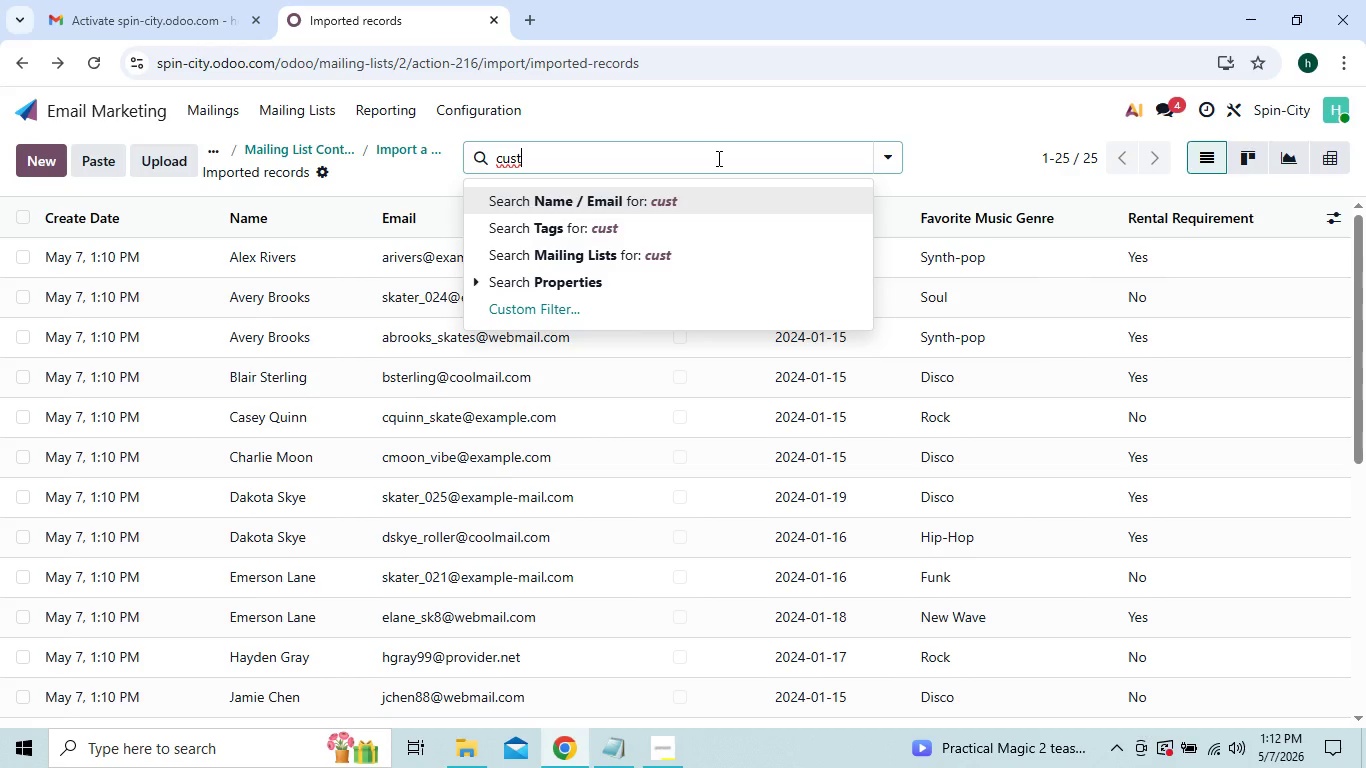 
type(om)
 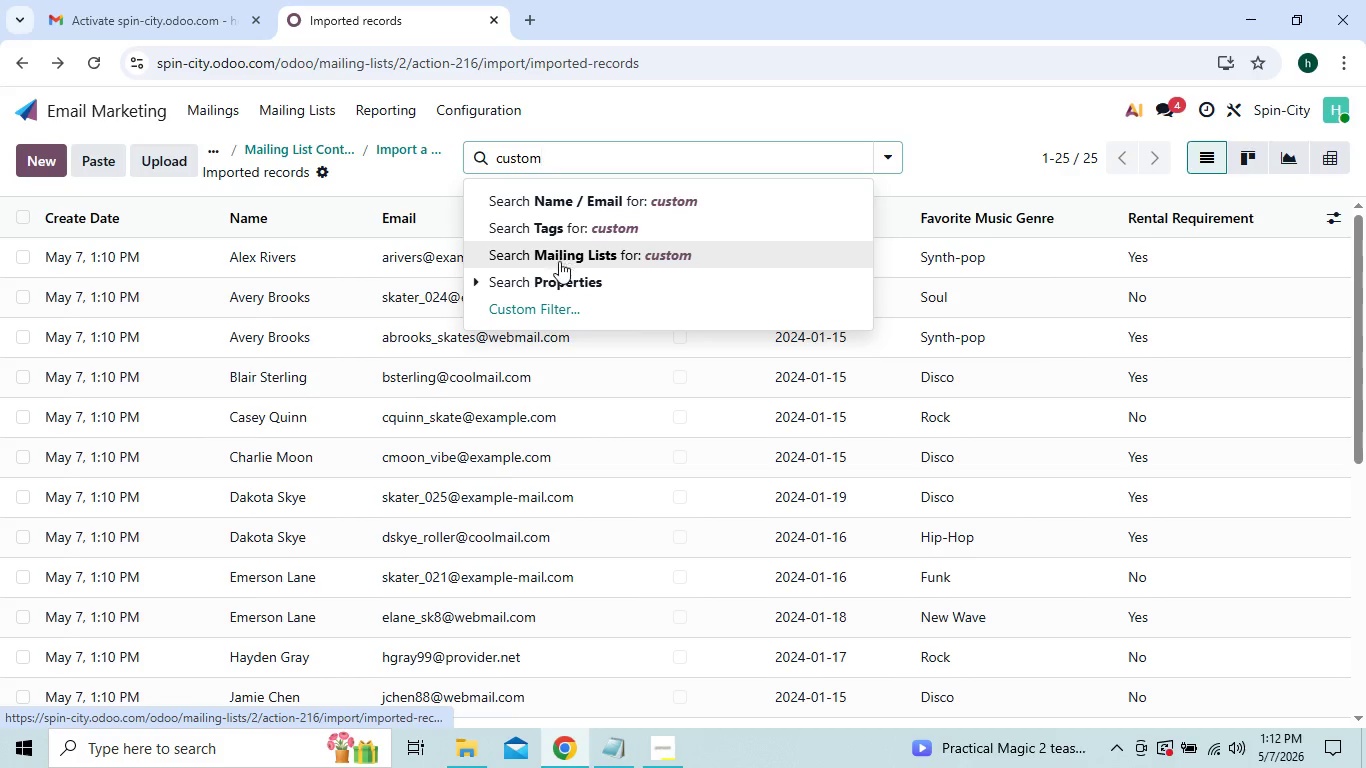 
left_click([538, 304])
 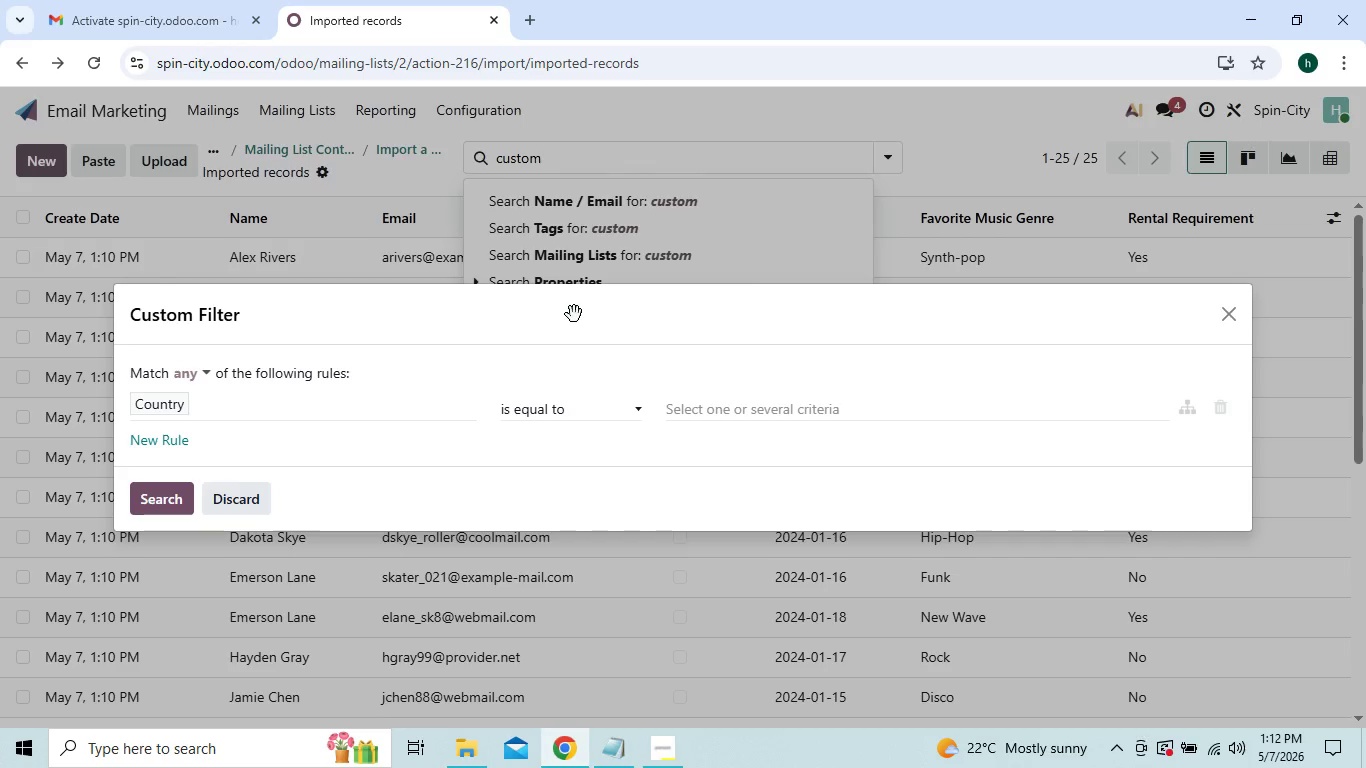 
wait(13.16)
 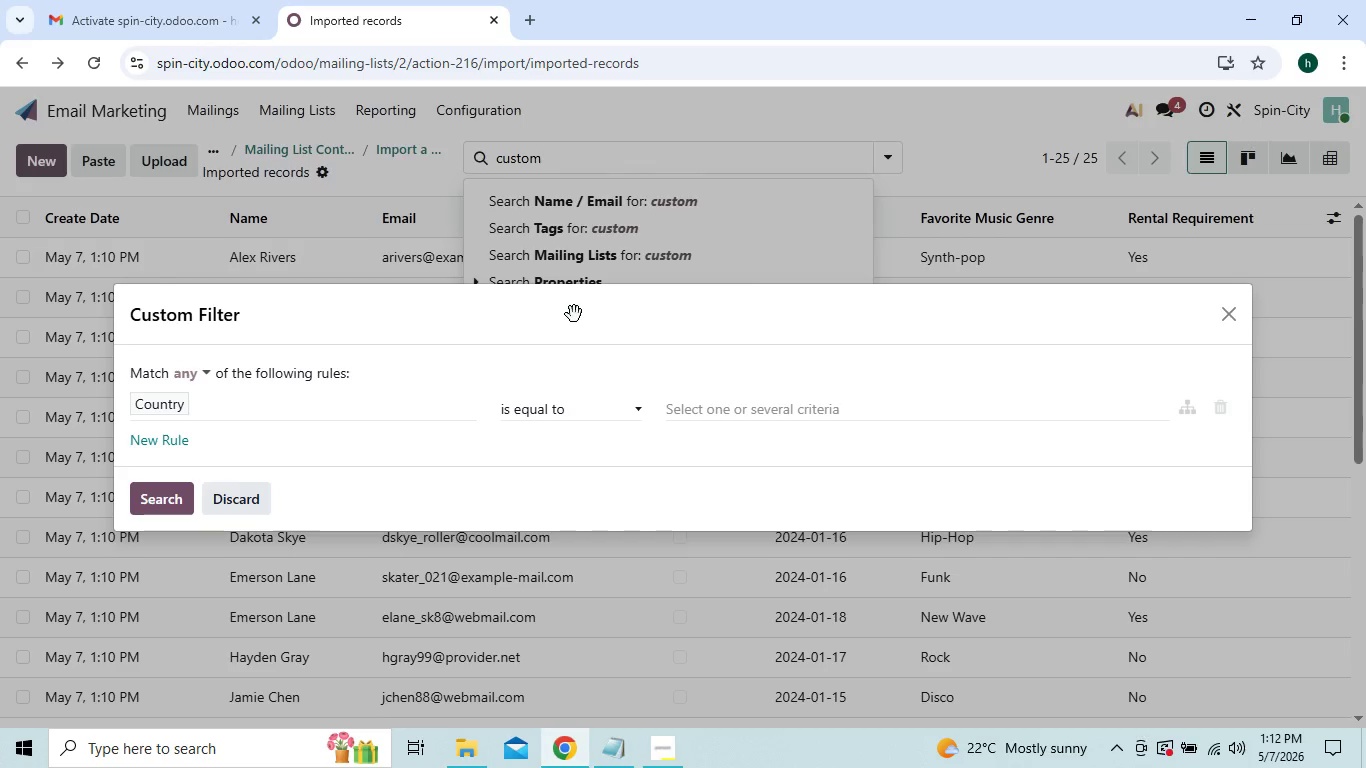 
left_click([1236, 323])
 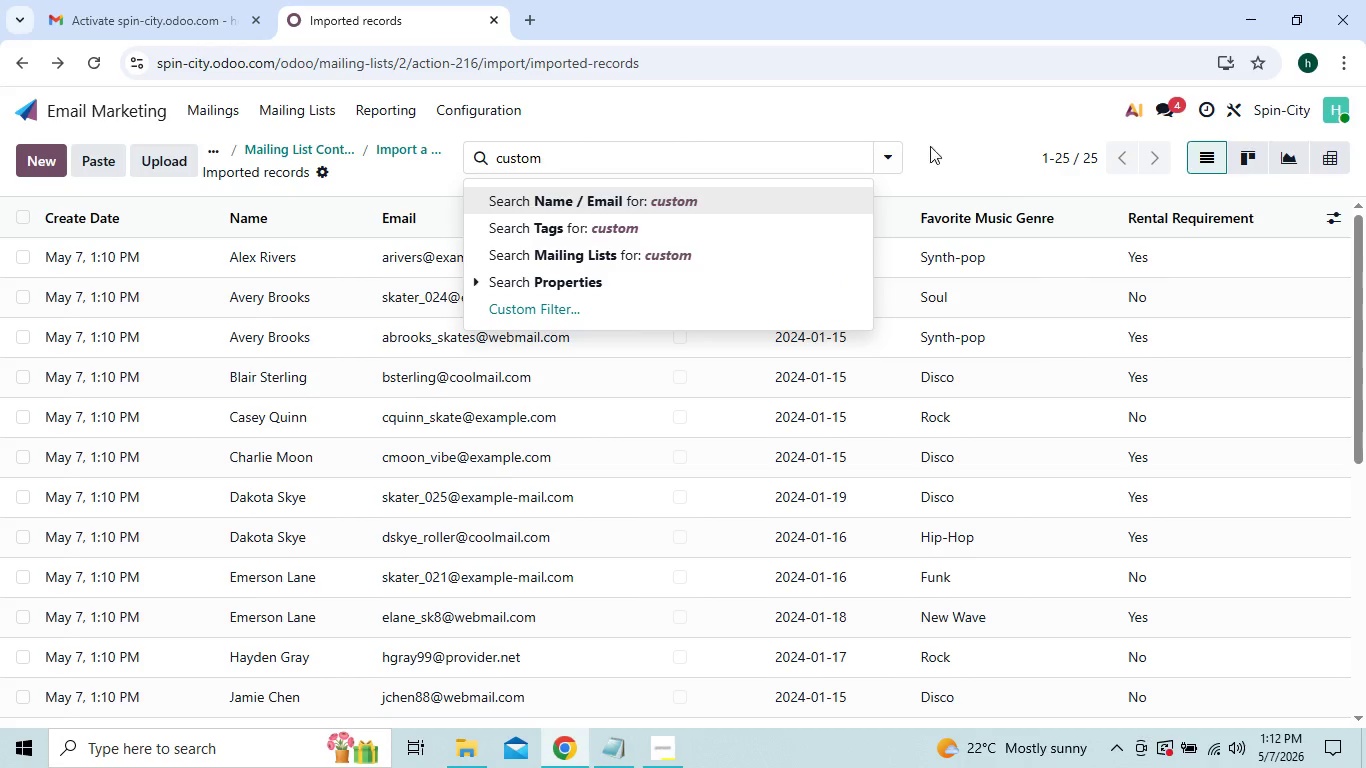 
left_click([942, 124])
 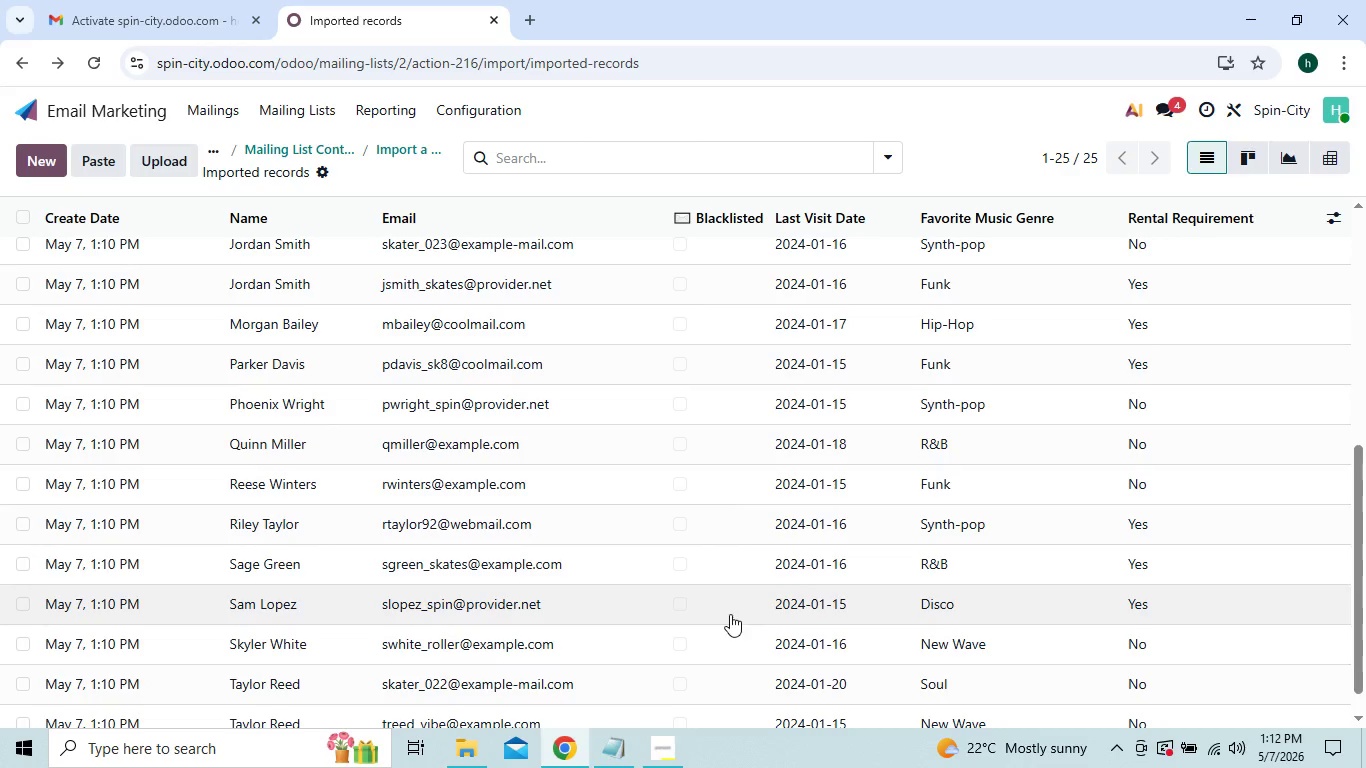 
wait(11.44)
 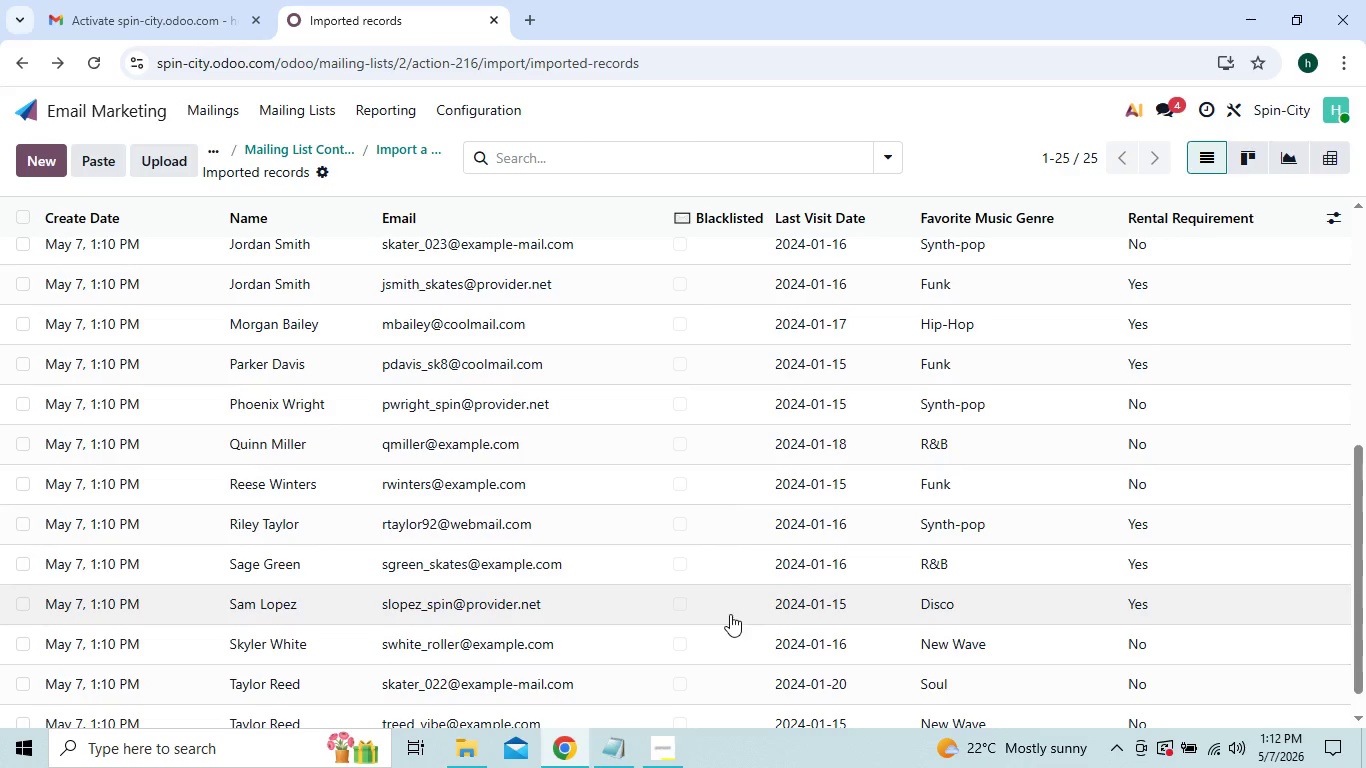 
left_click([302, 112])
 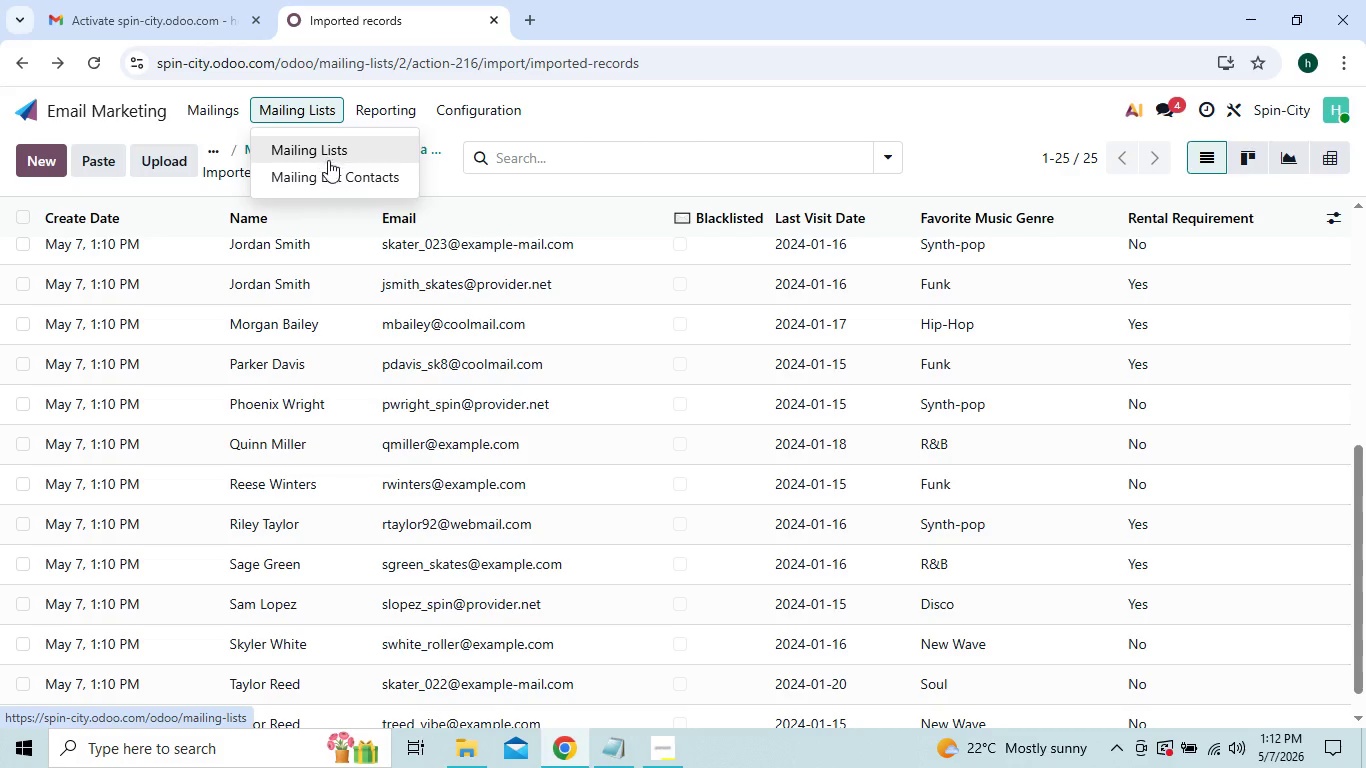 
left_click([330, 168])
 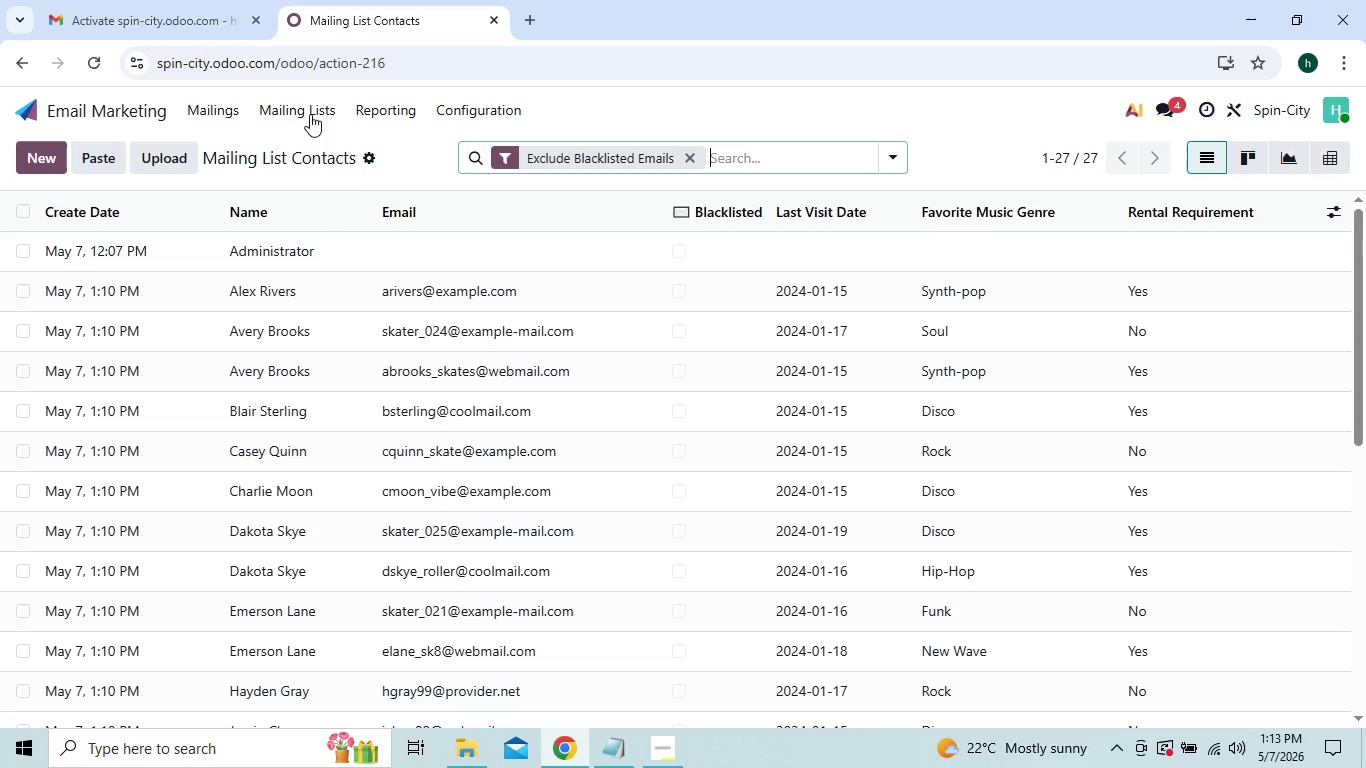 
left_click([305, 103])
 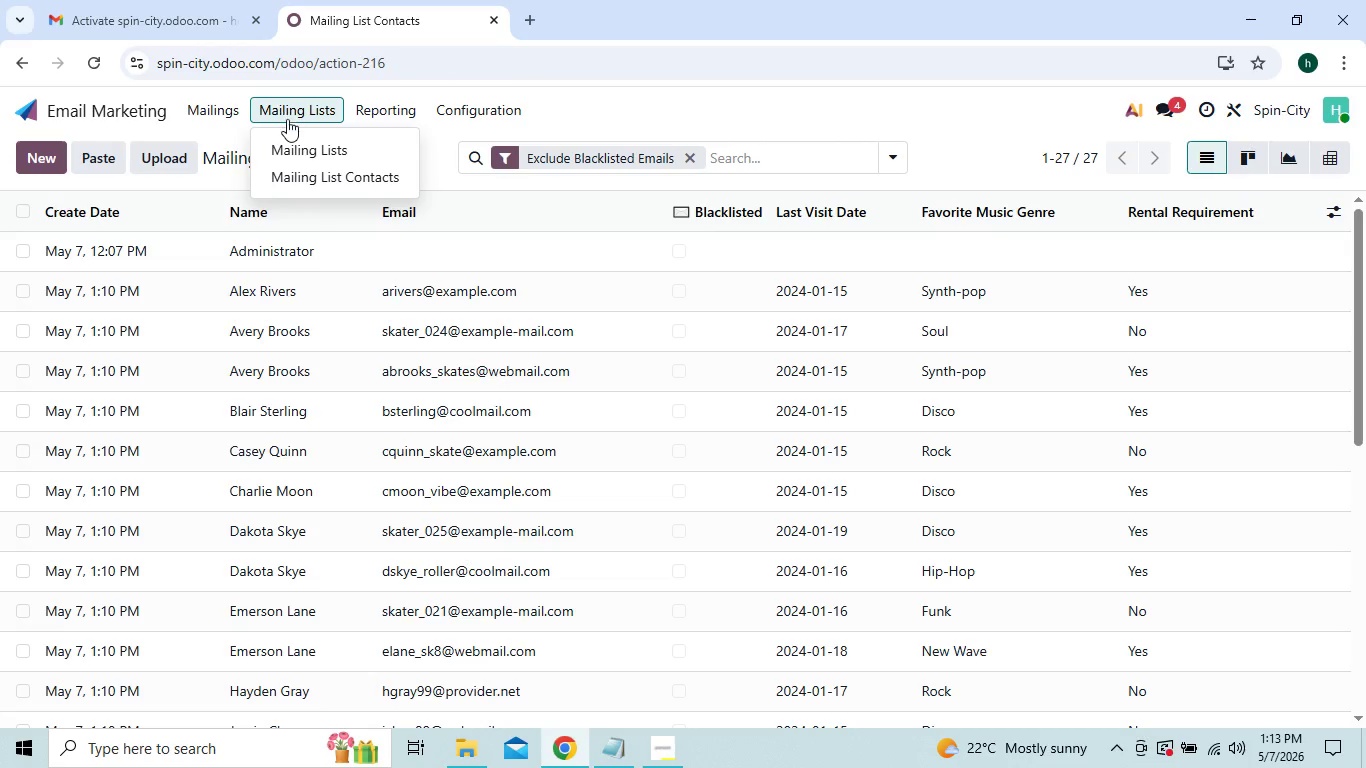 
left_click([298, 139])
 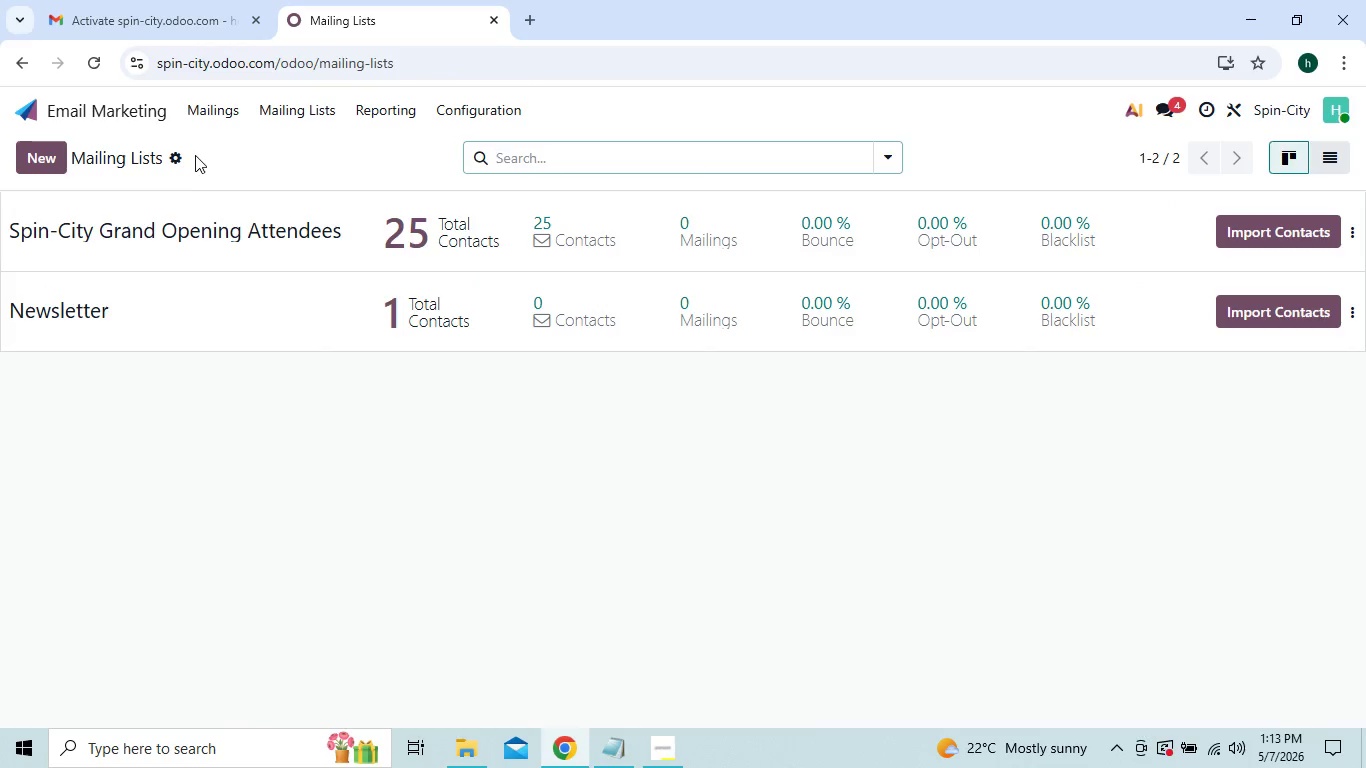 
left_click([171, 155])
 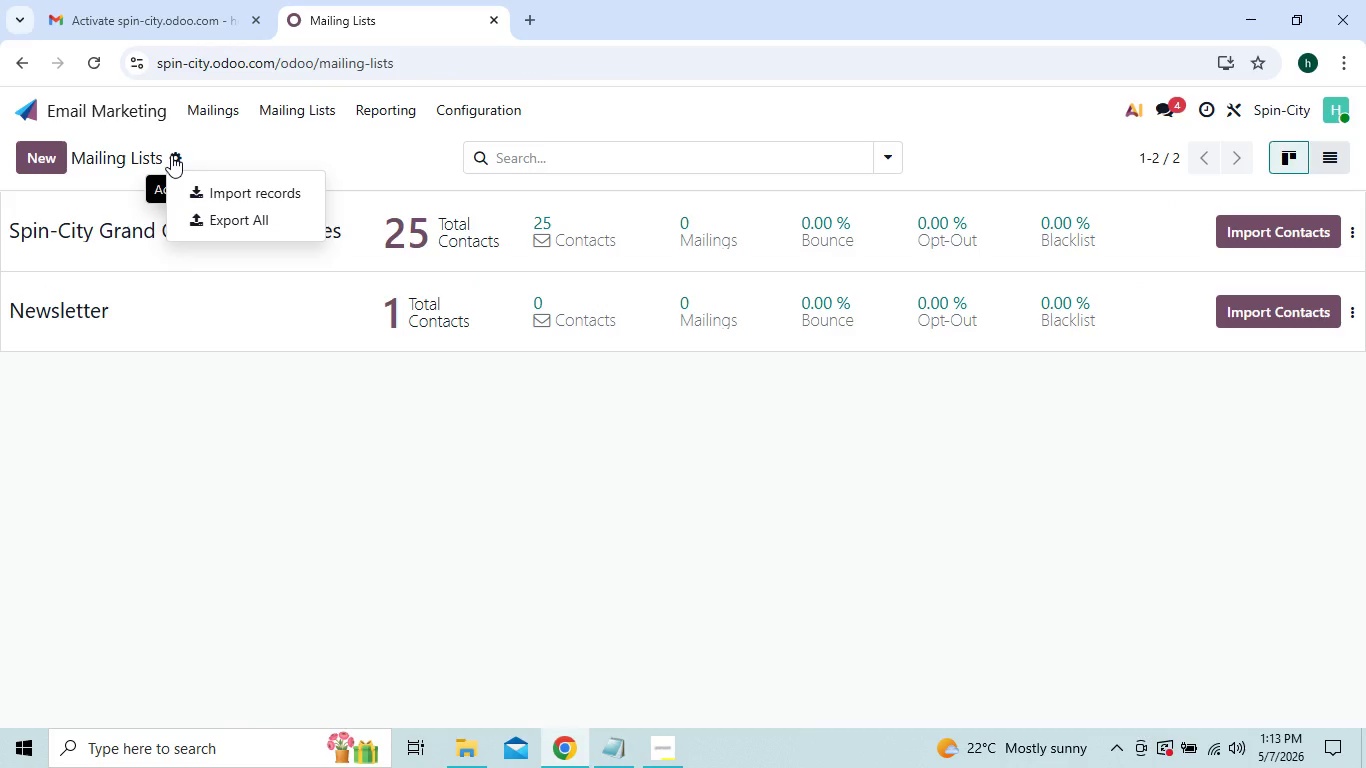 
left_click([171, 155])
 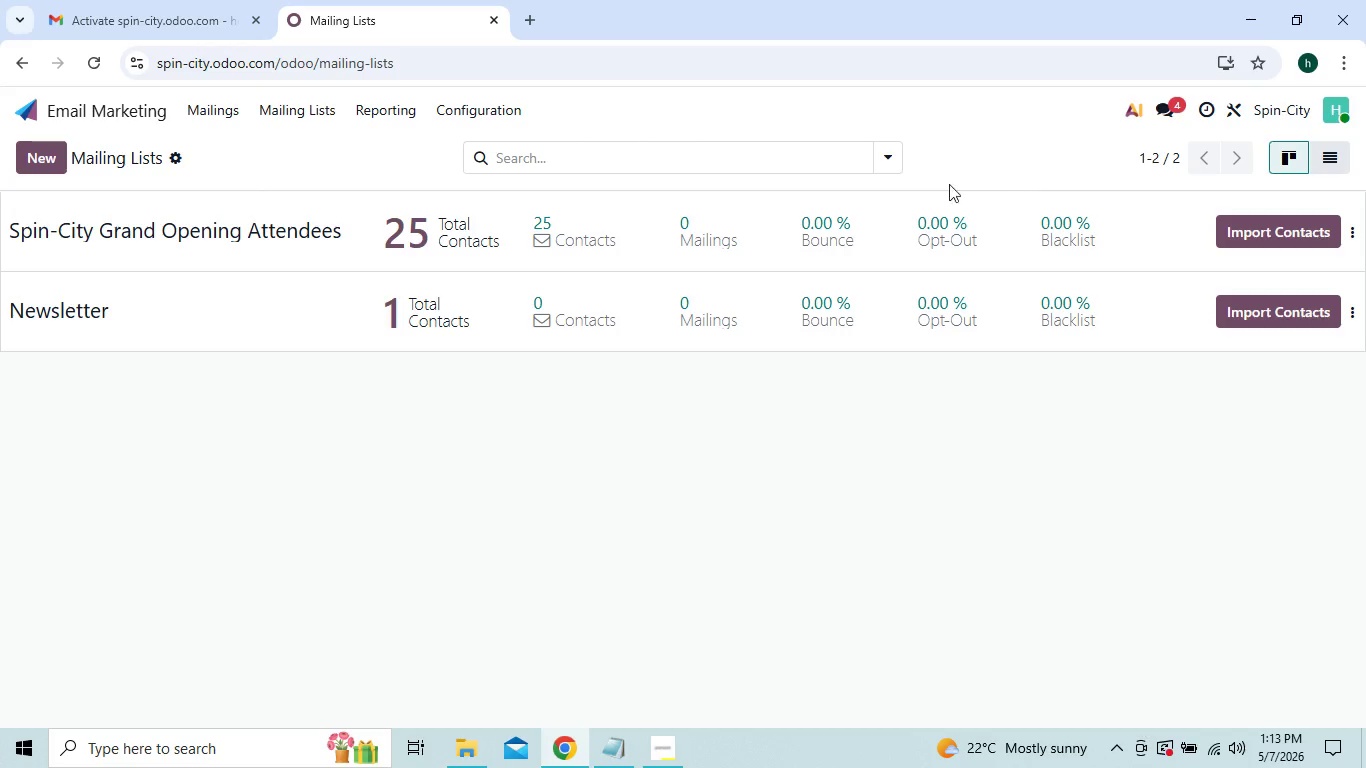 
left_click([884, 158])
 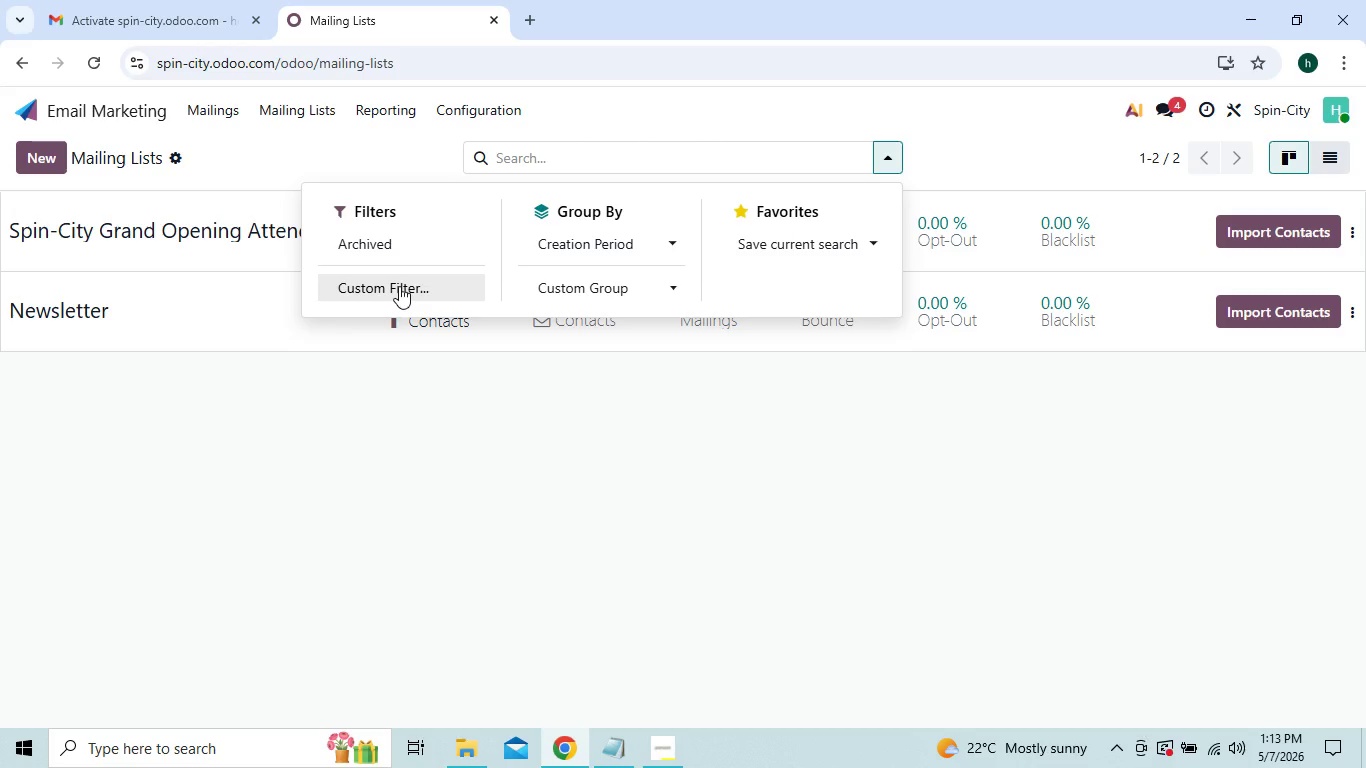 
wait(6.75)
 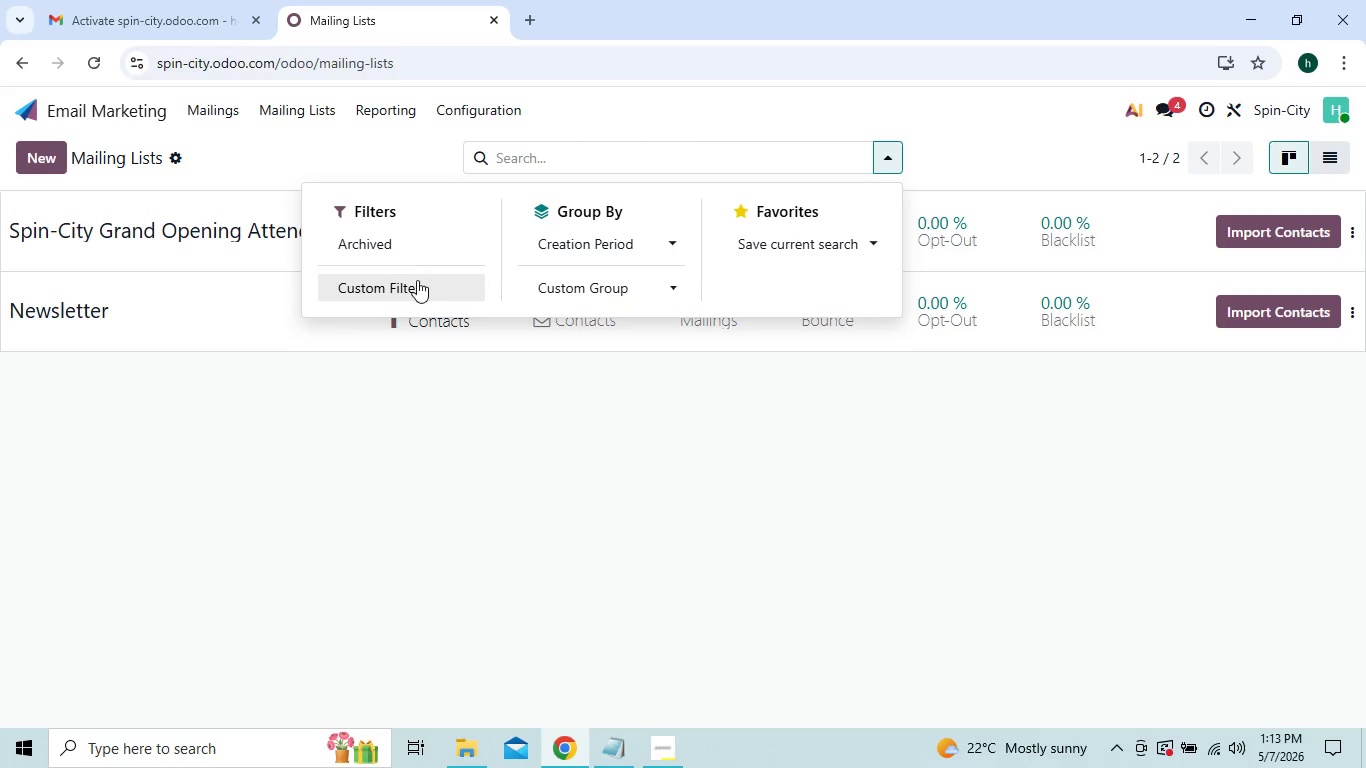 
left_click([668, 241])
 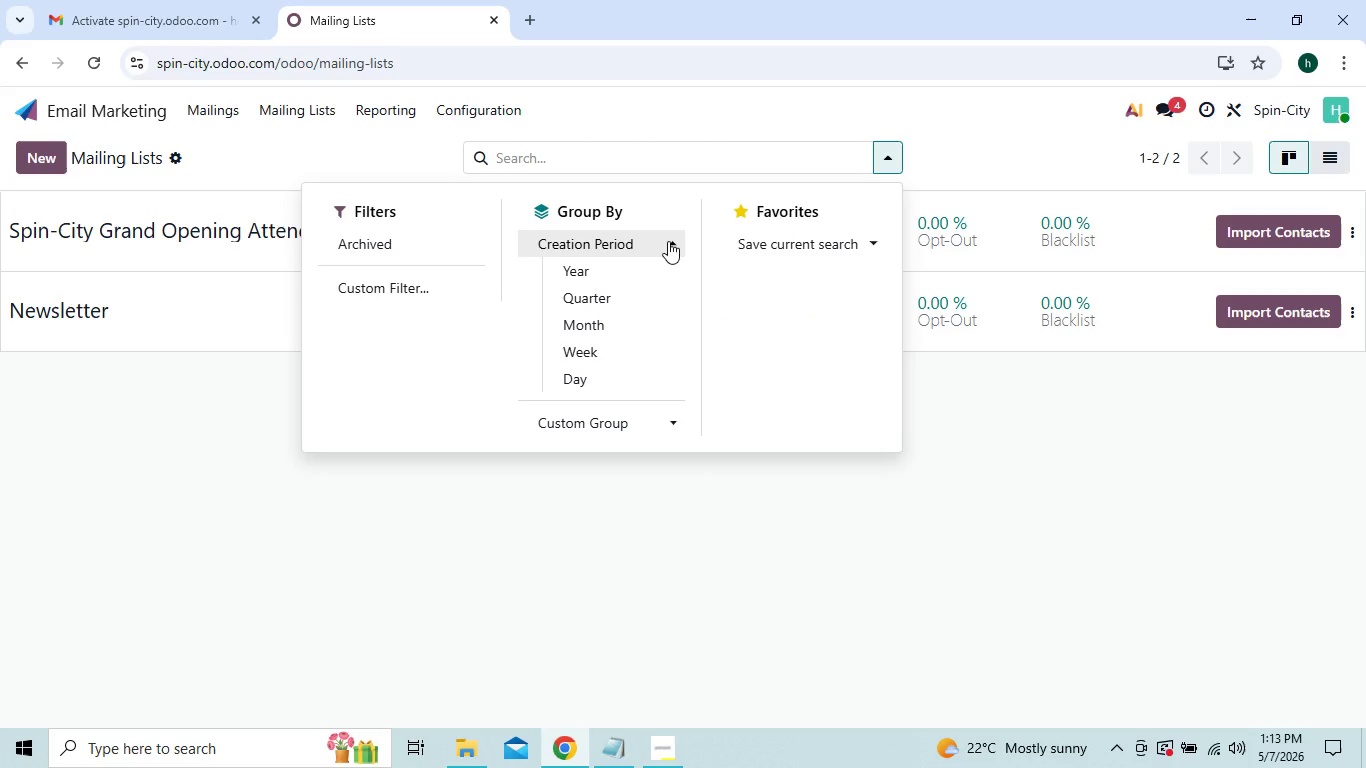 
wait(7.5)
 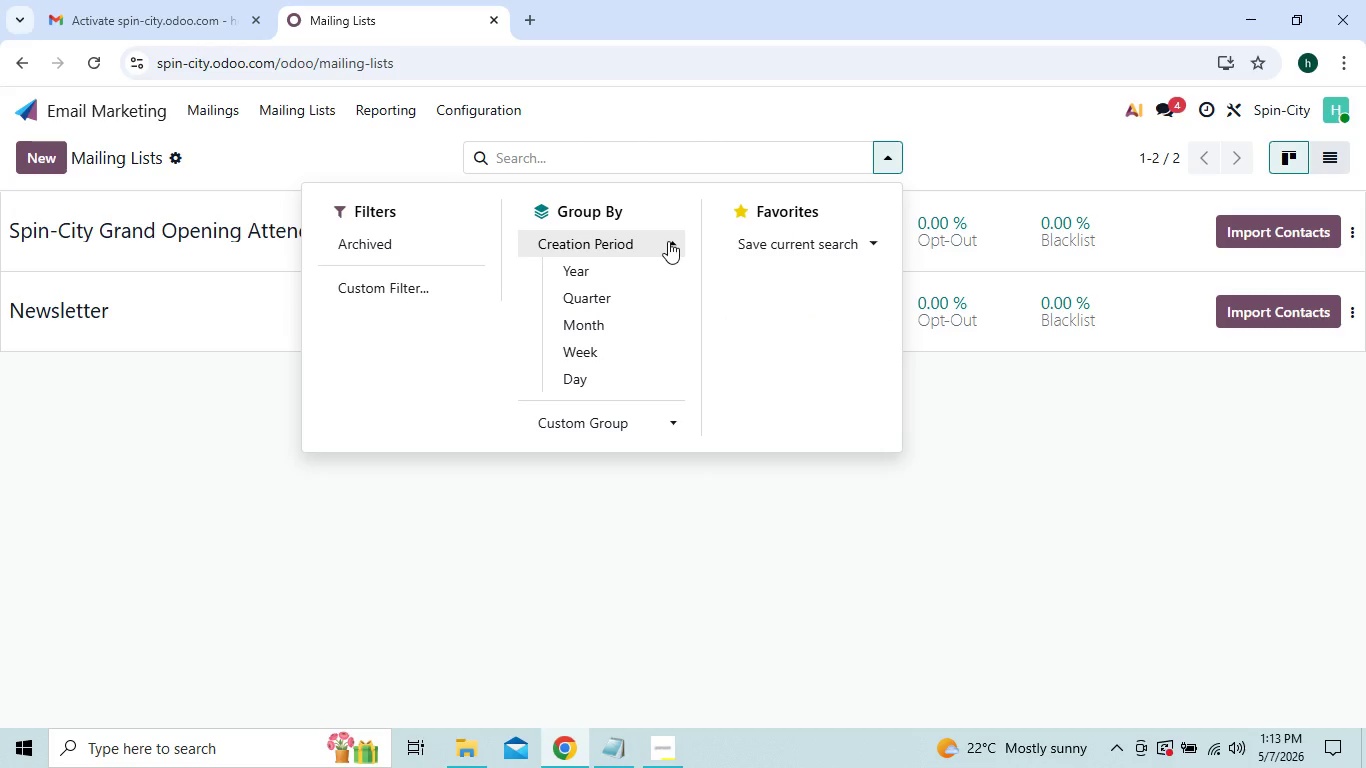 
left_click([668, 241])
 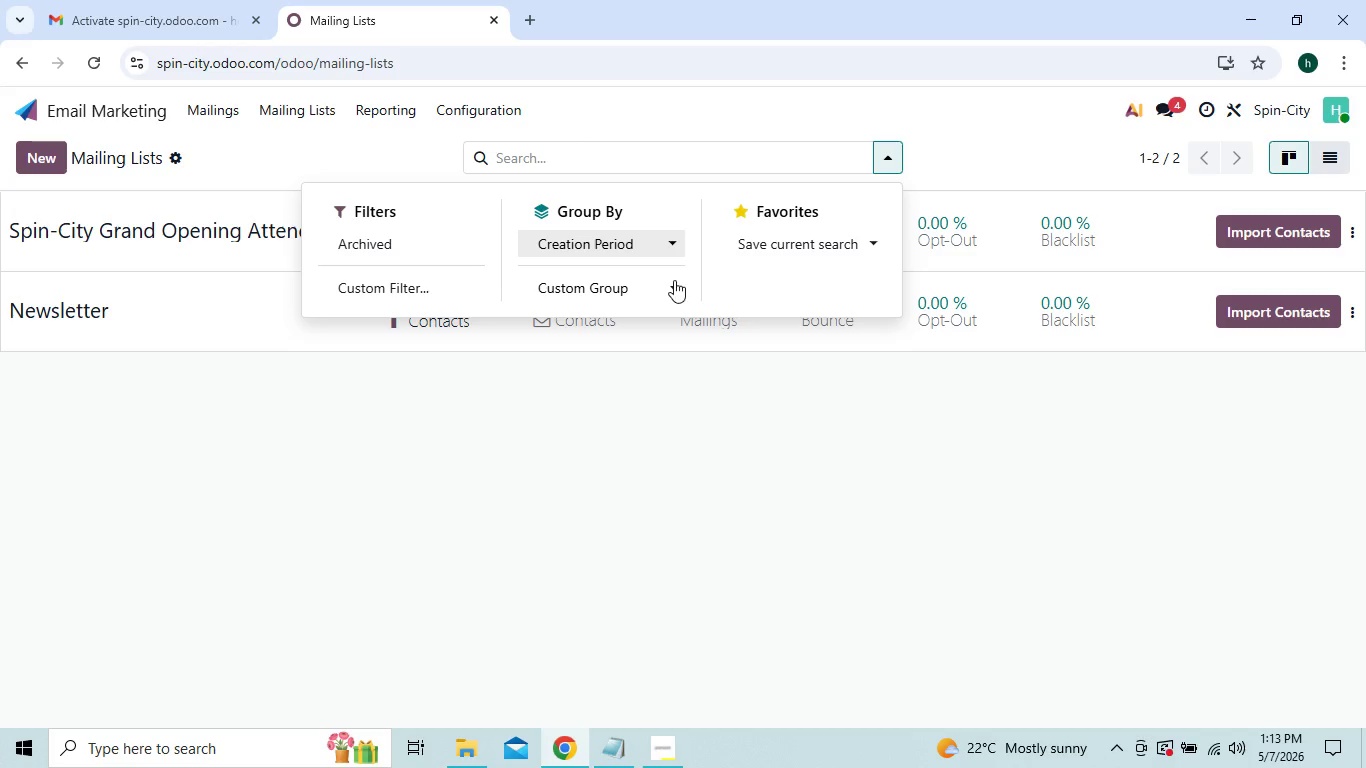 
left_click([674, 278])
 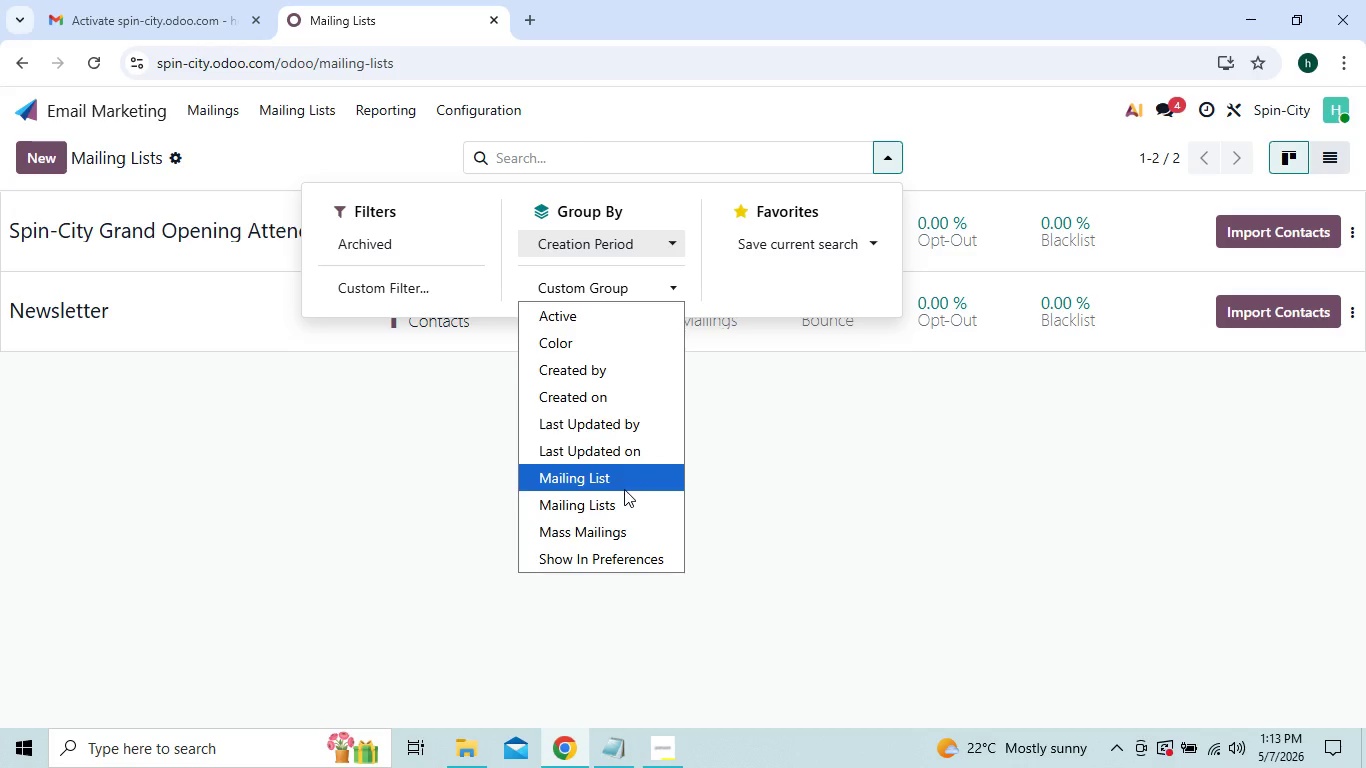 
wait(32.33)
 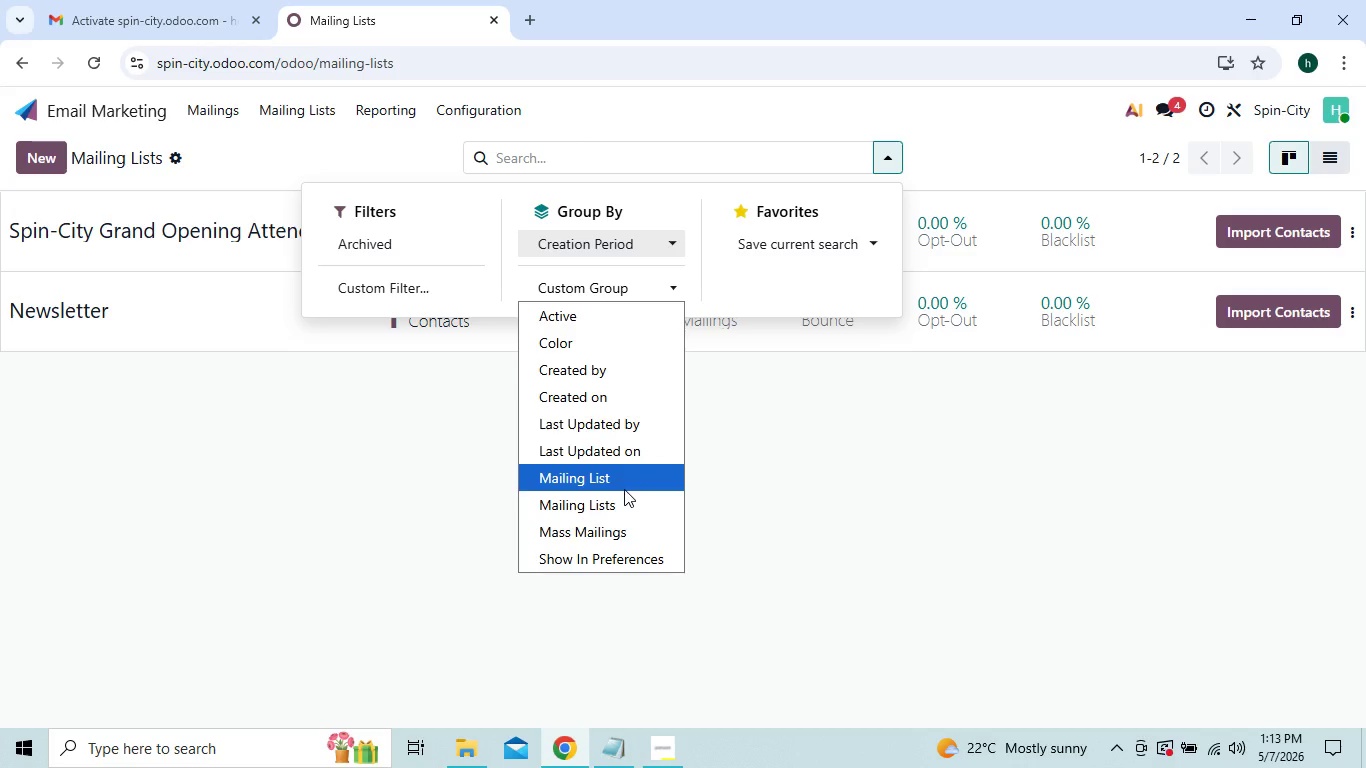 
left_click([288, 102])
 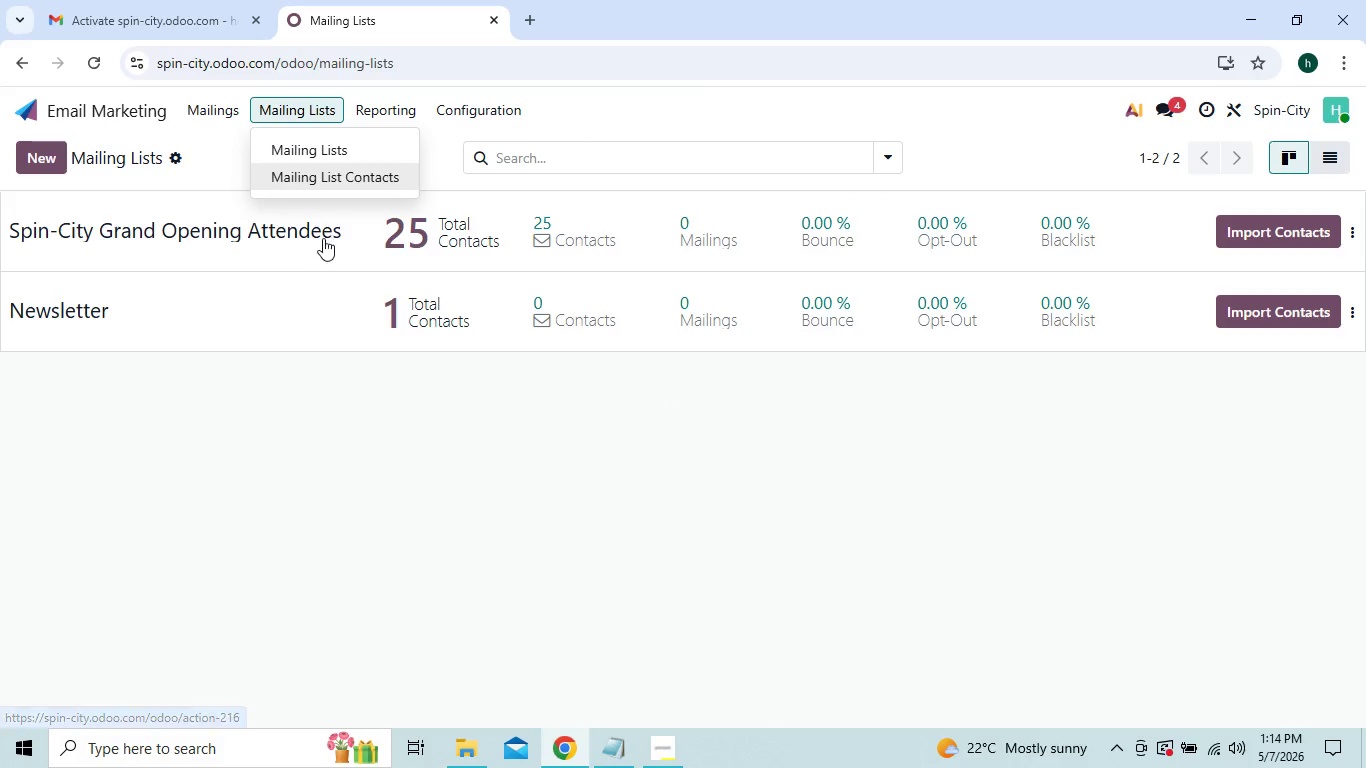 
left_click([317, 243])
 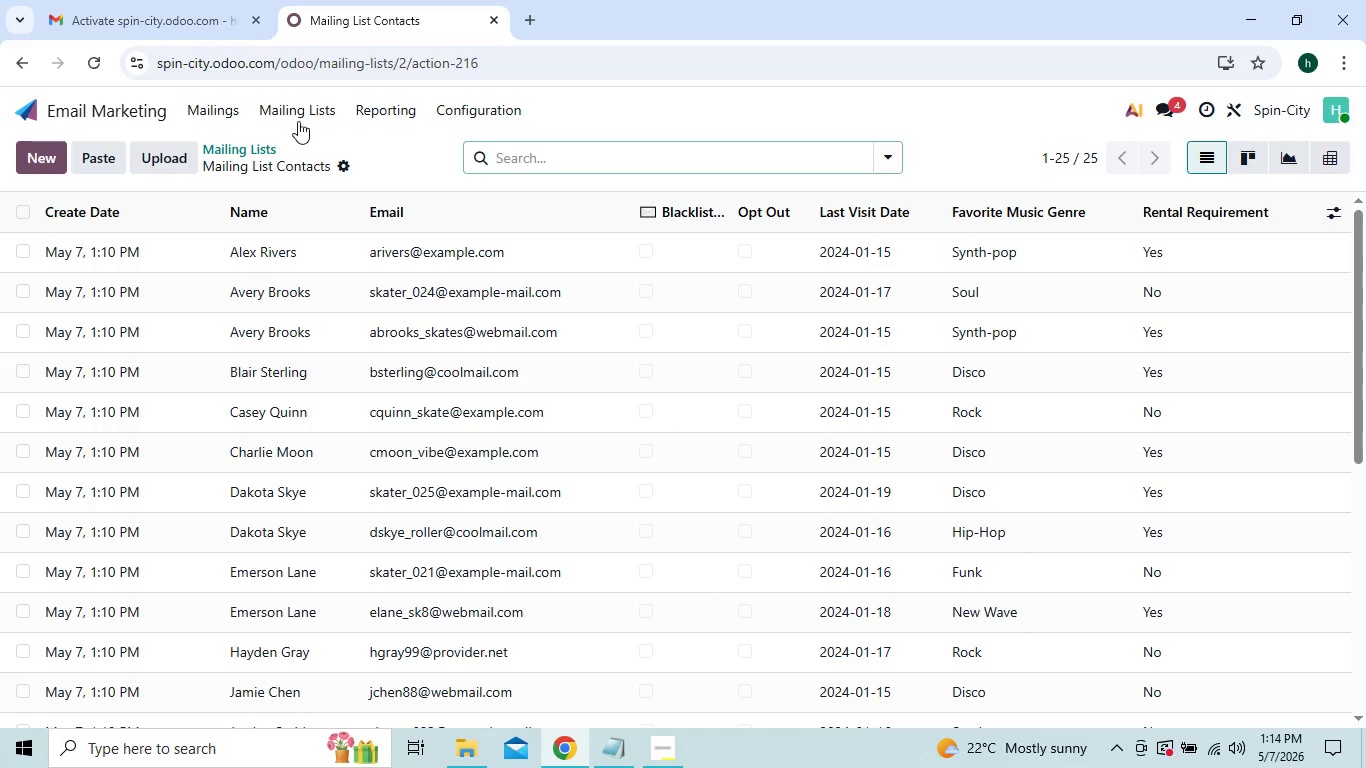 
left_click([306, 109])
 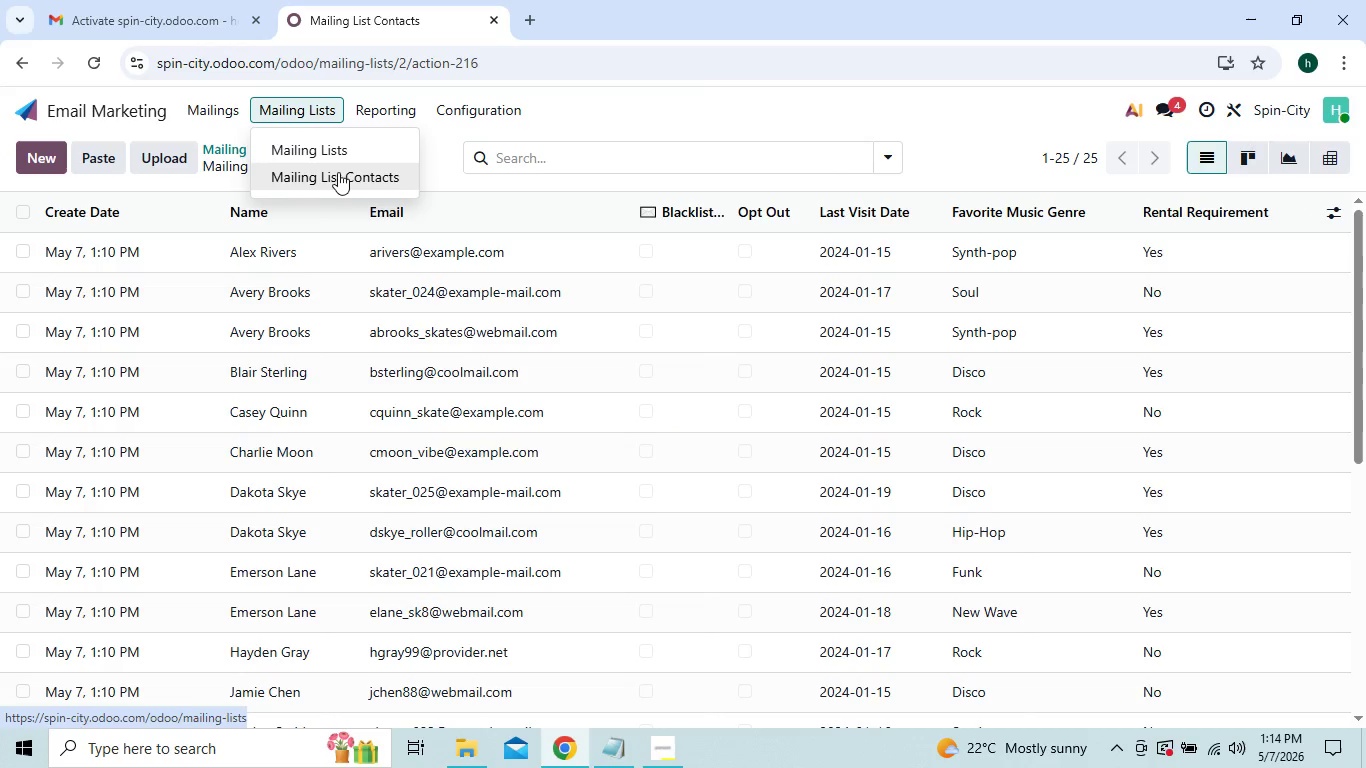 
left_click([339, 175])
 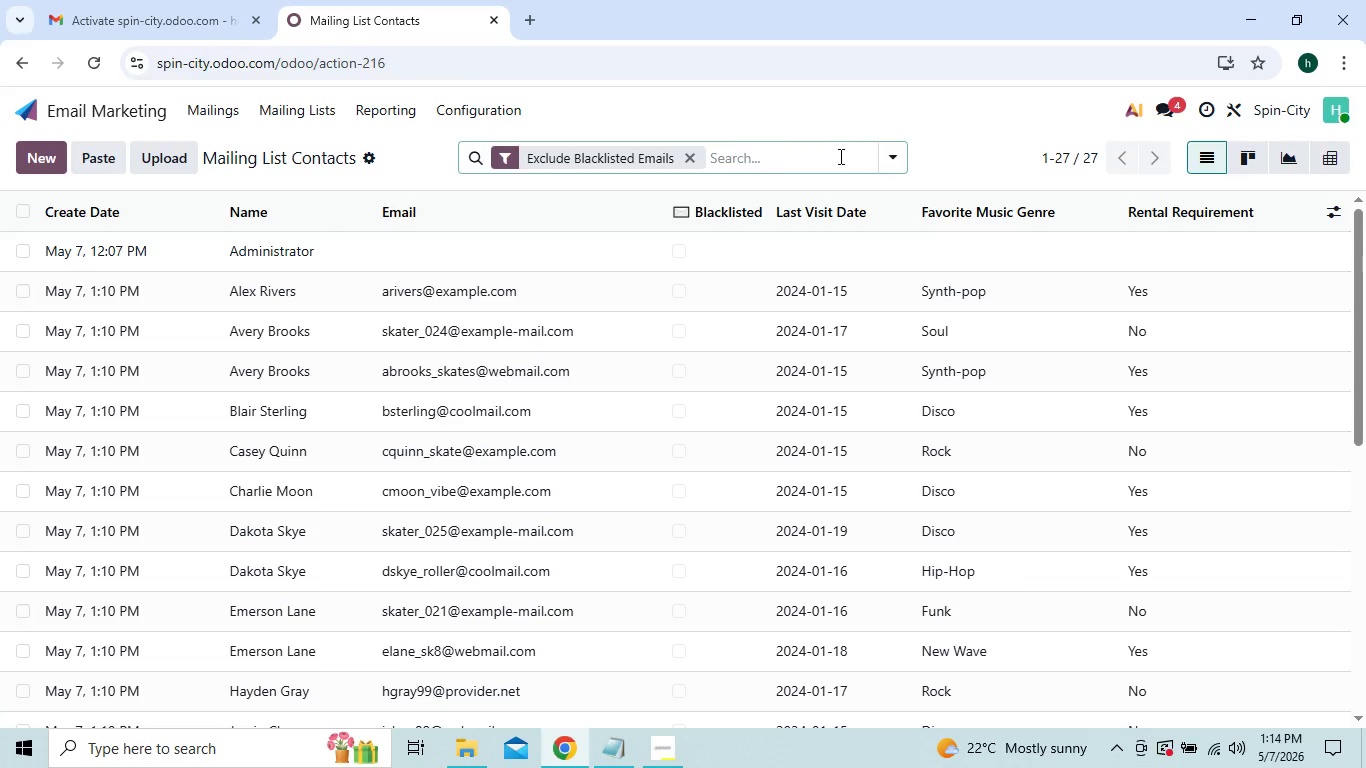 
left_click([891, 157])
 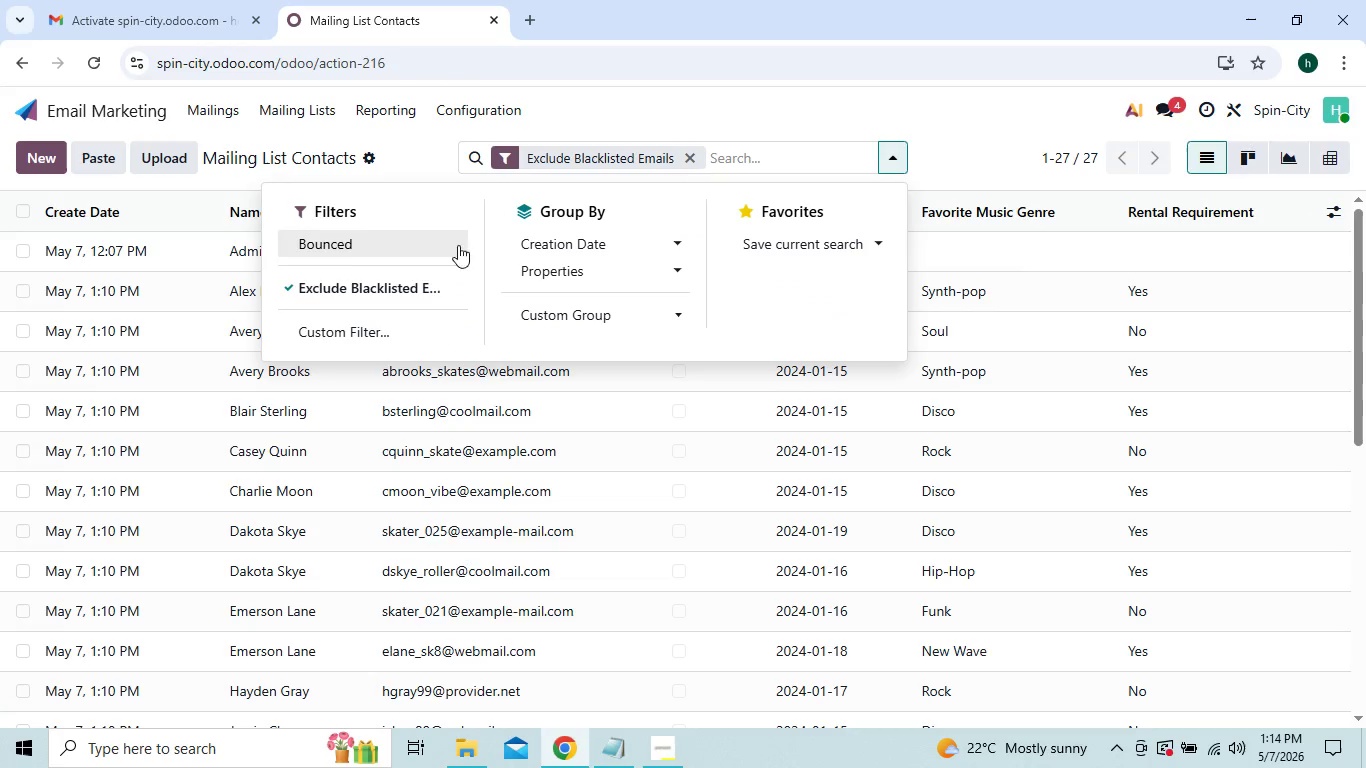 
wait(5.12)
 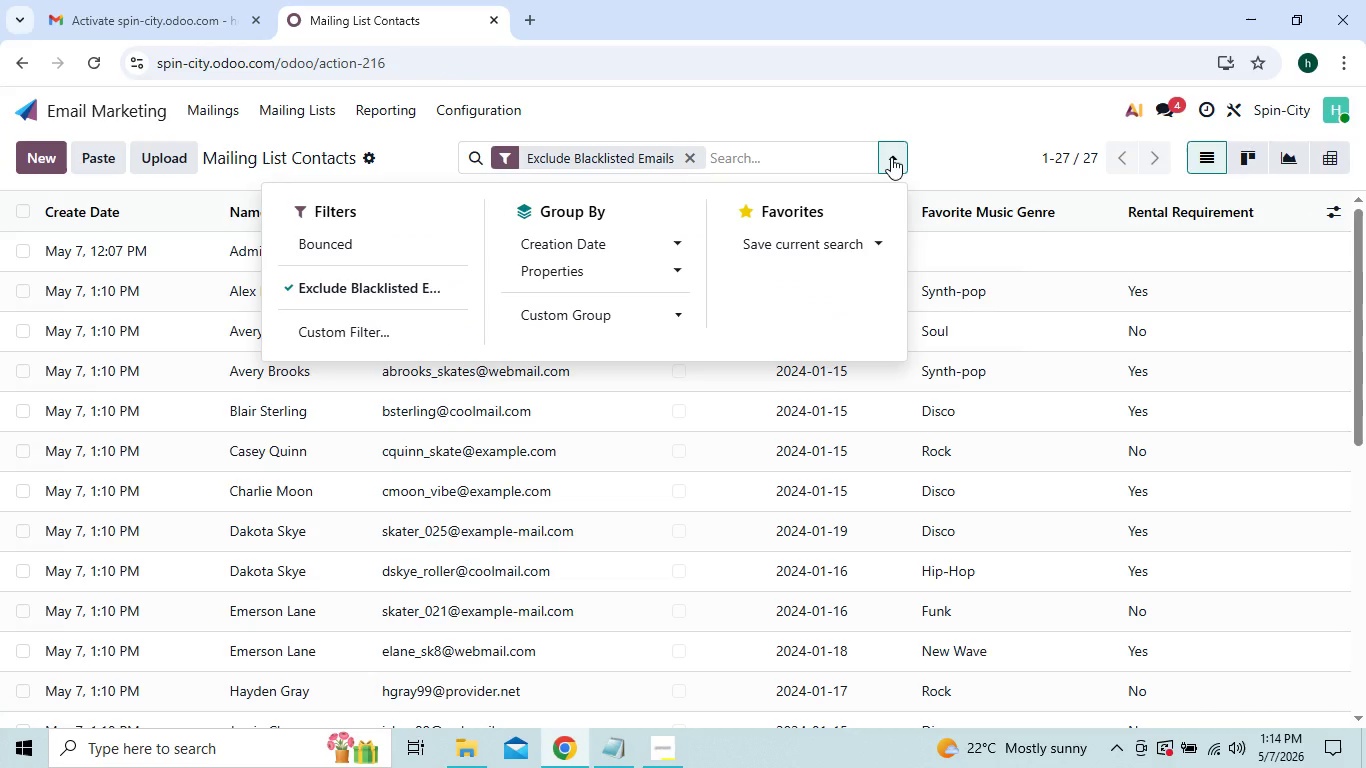 
left_click([304, 286])
 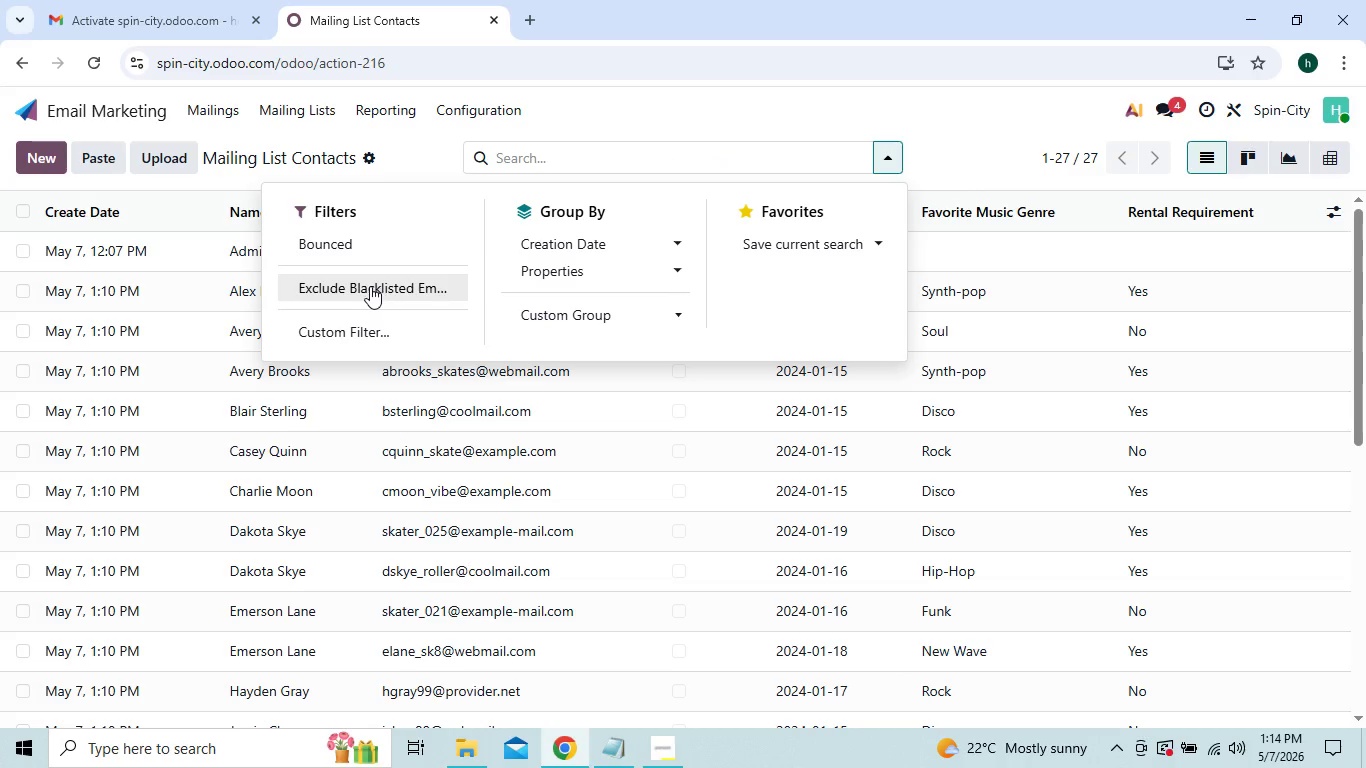 
left_click([350, 286])
 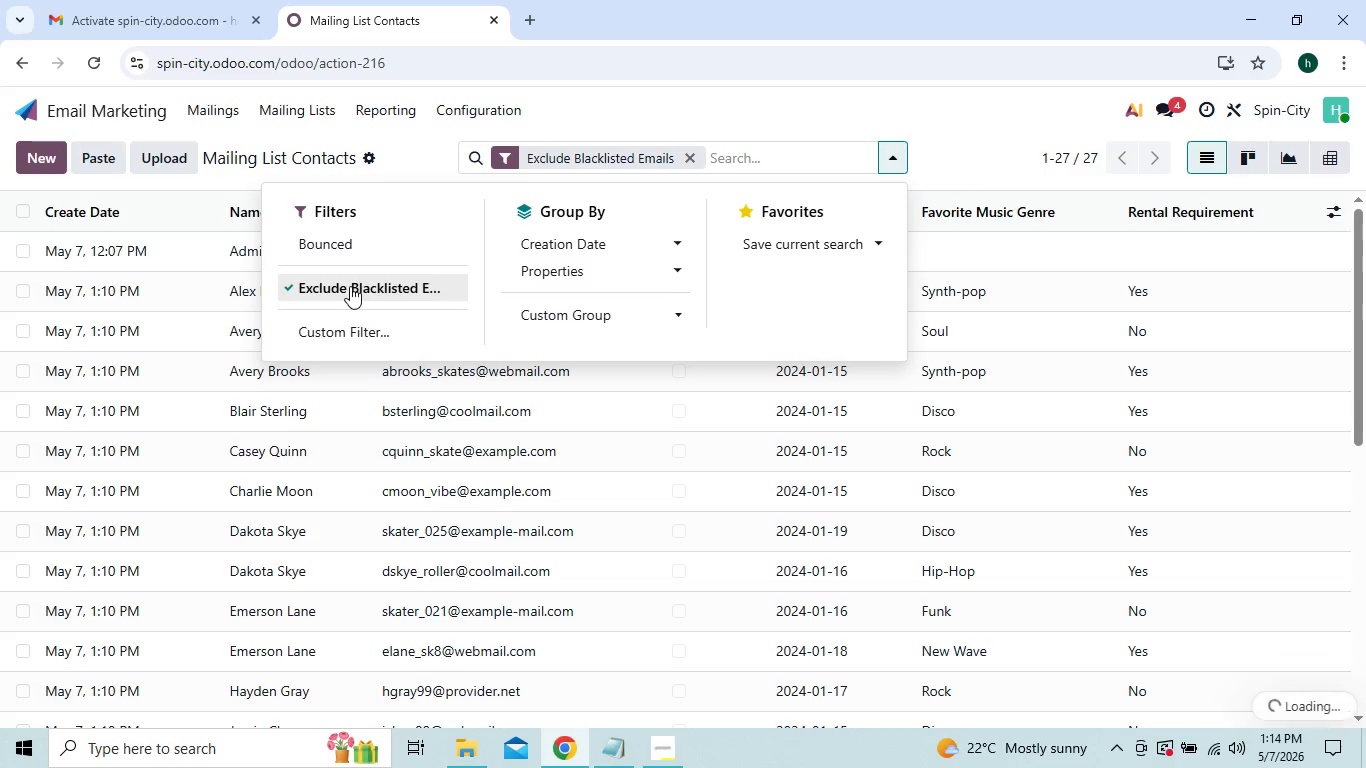 
left_click([350, 286])
 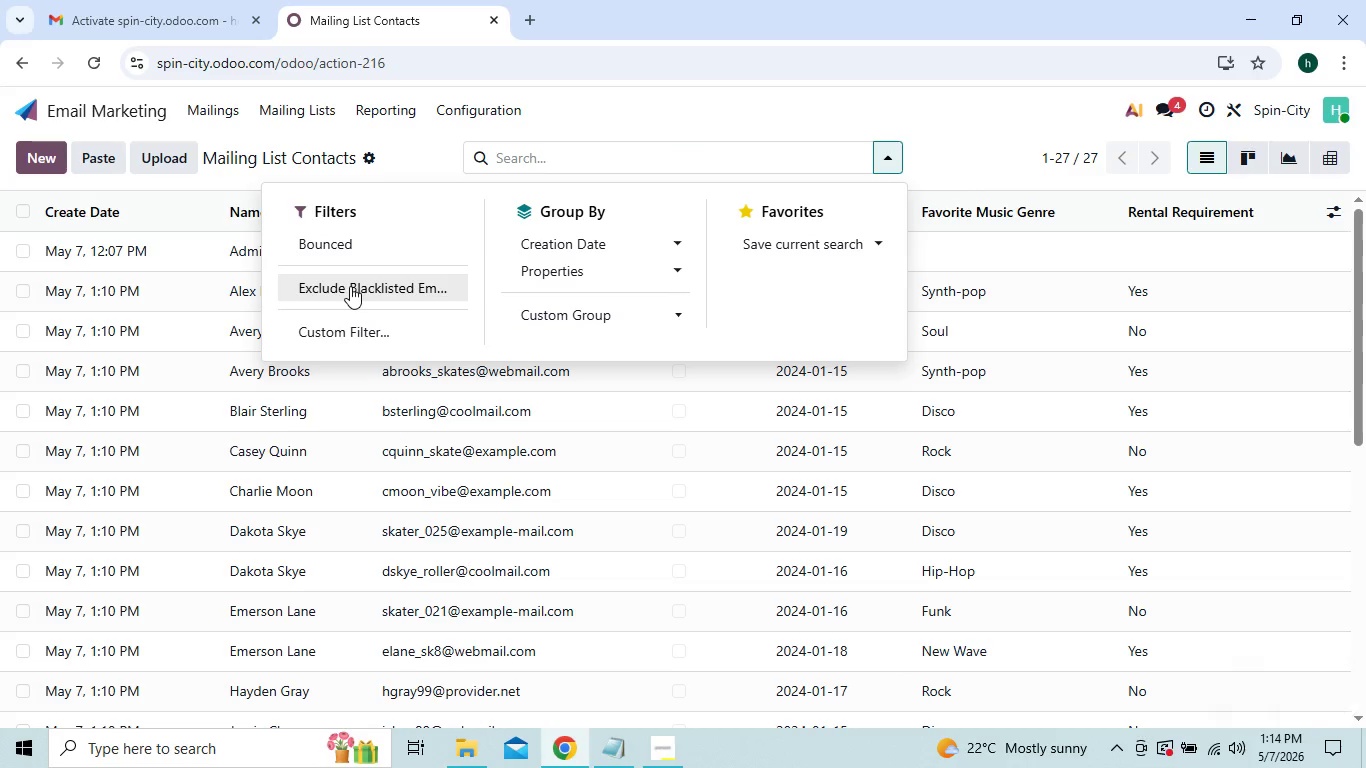 
left_click([350, 286])
 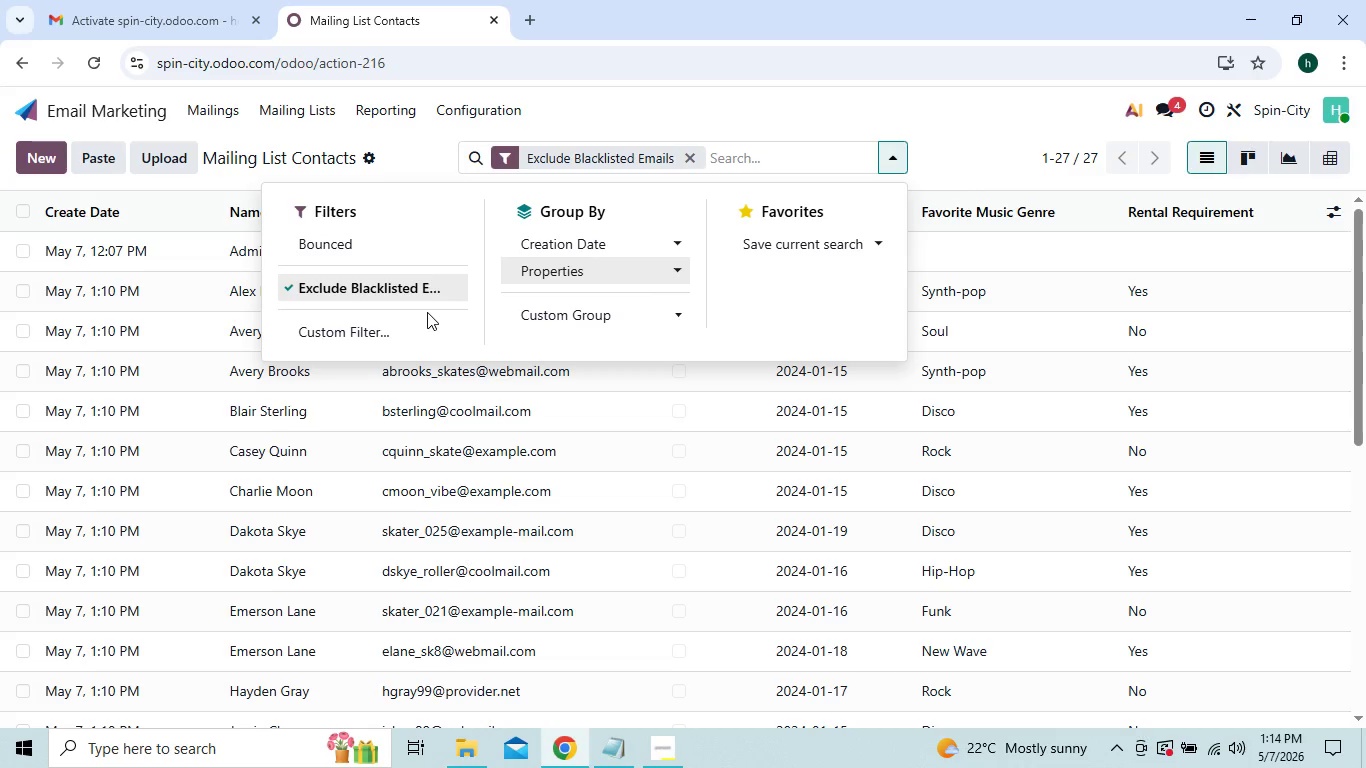 
left_click([366, 340])
 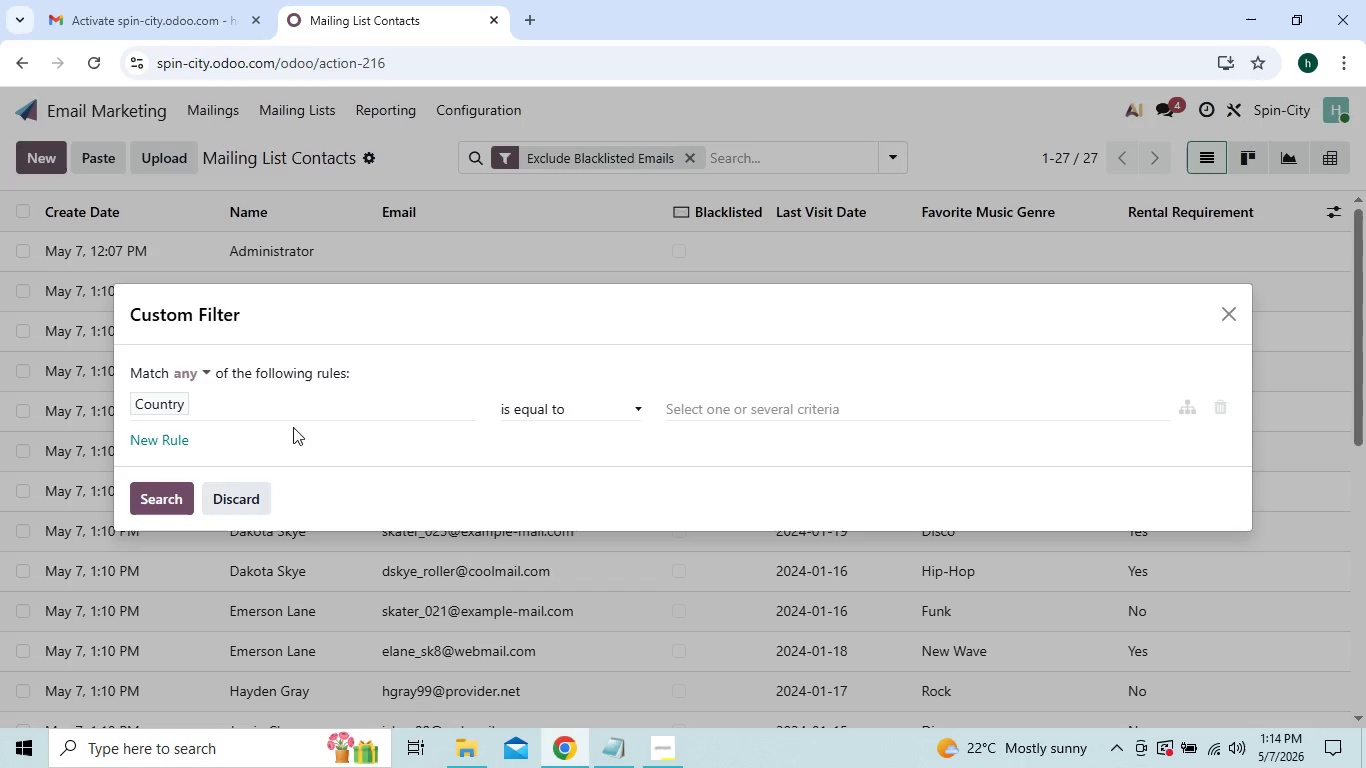 
wait(5.3)
 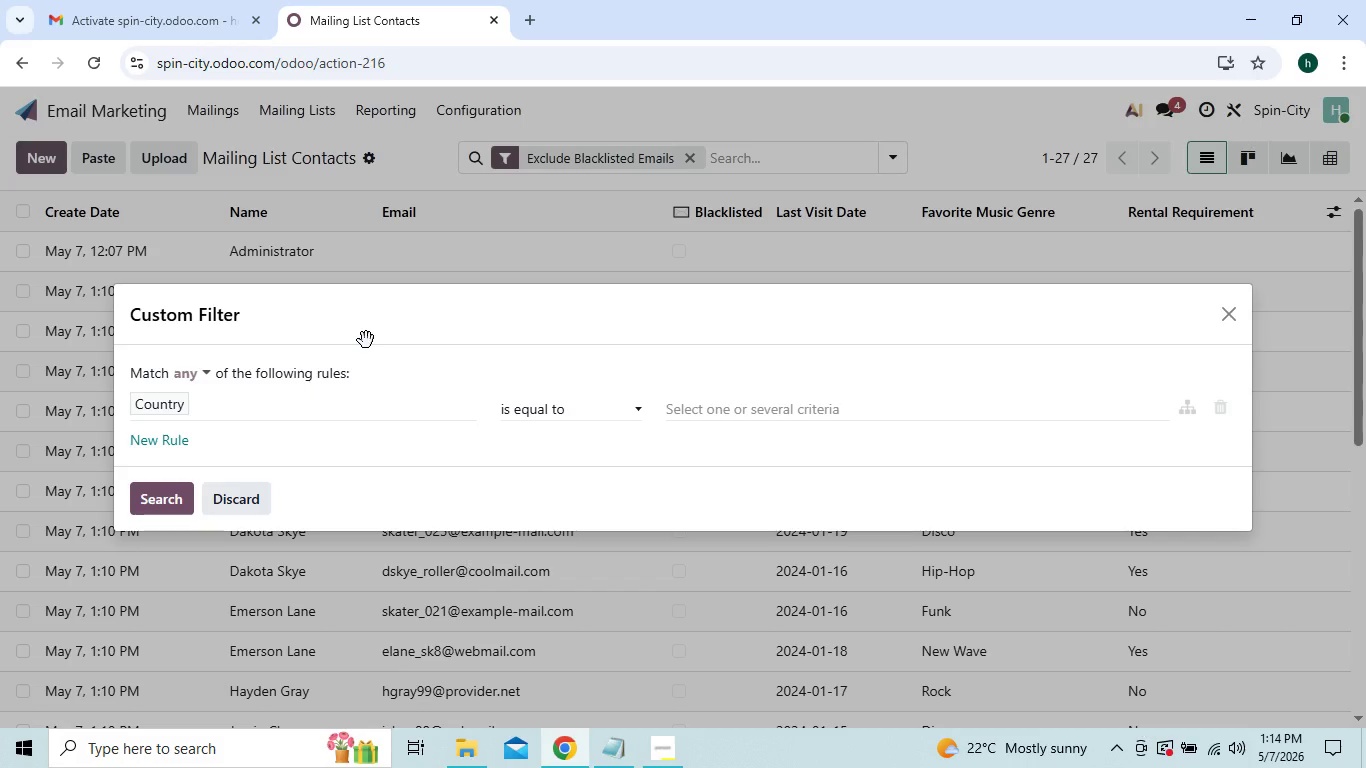 
left_click([277, 335])
 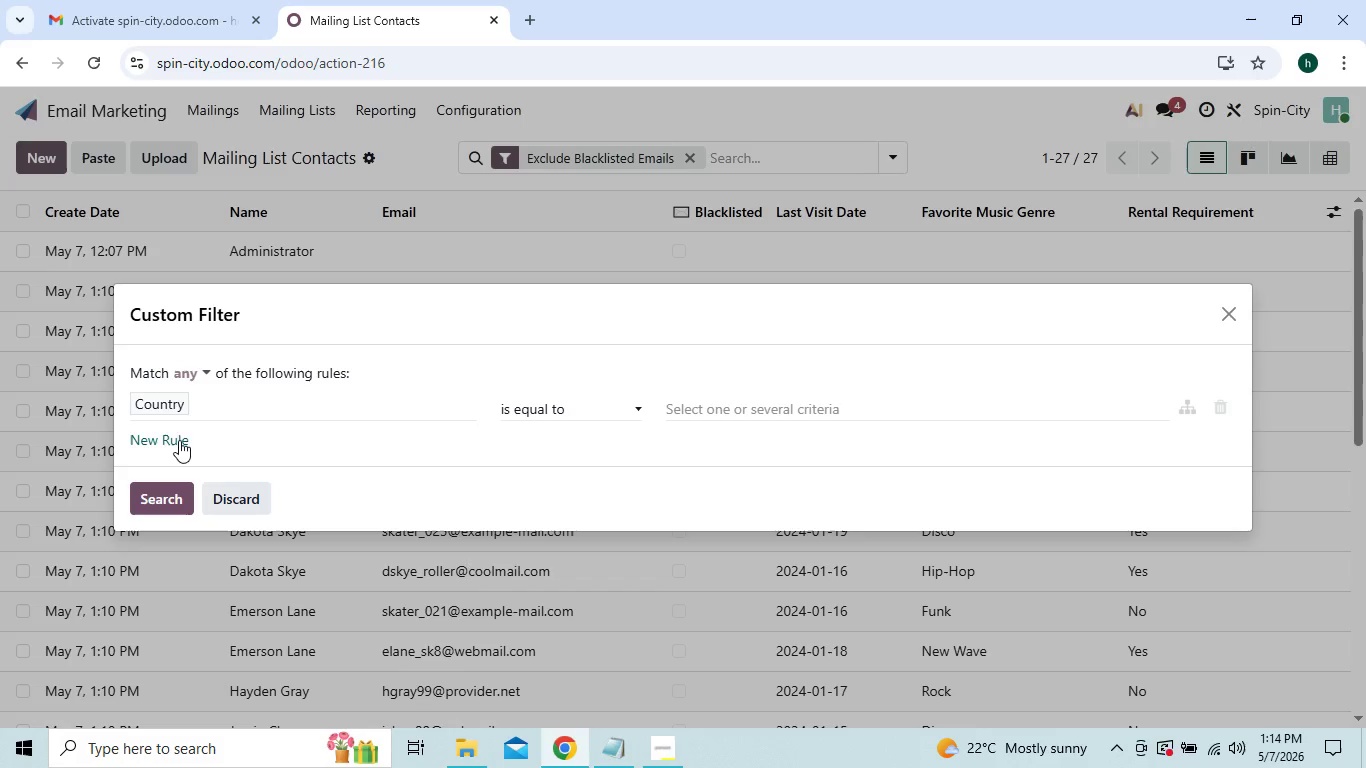 
left_click([181, 386])
 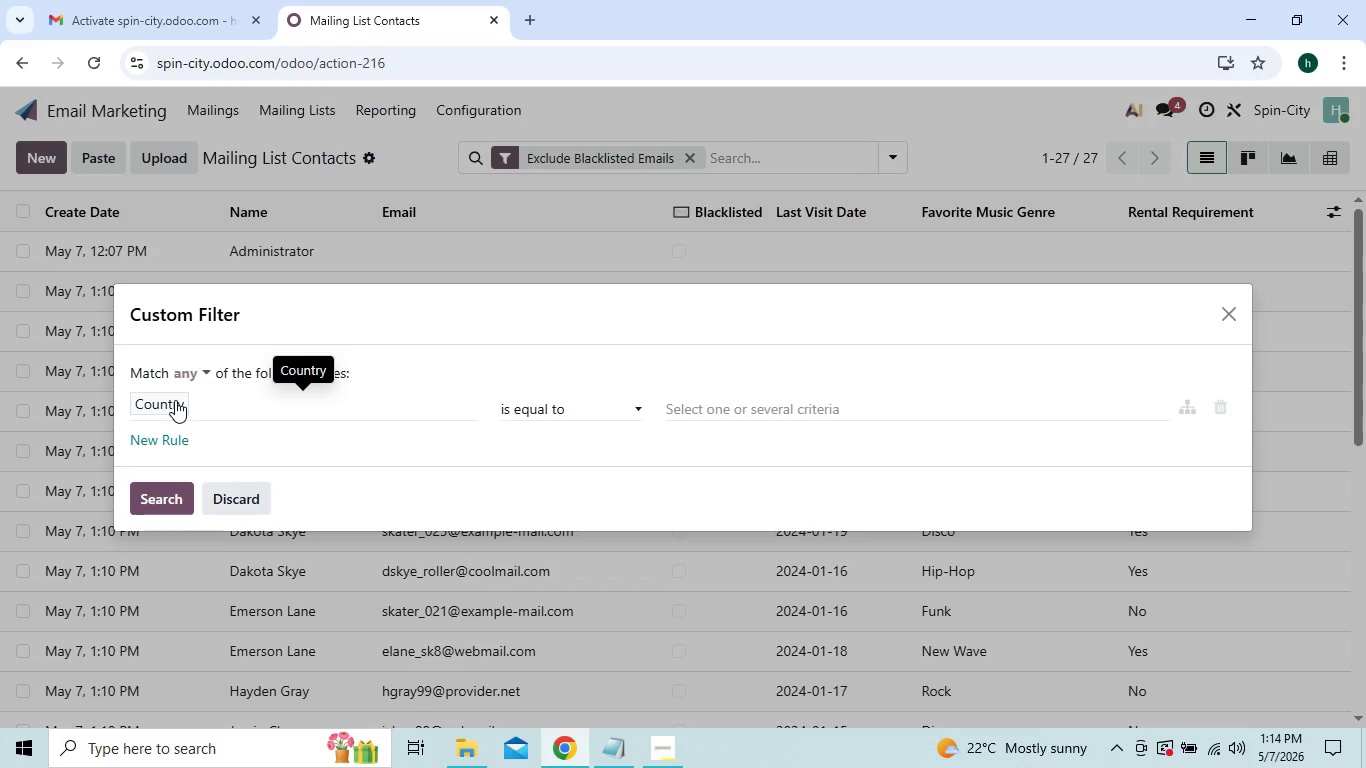 
wait(5.17)
 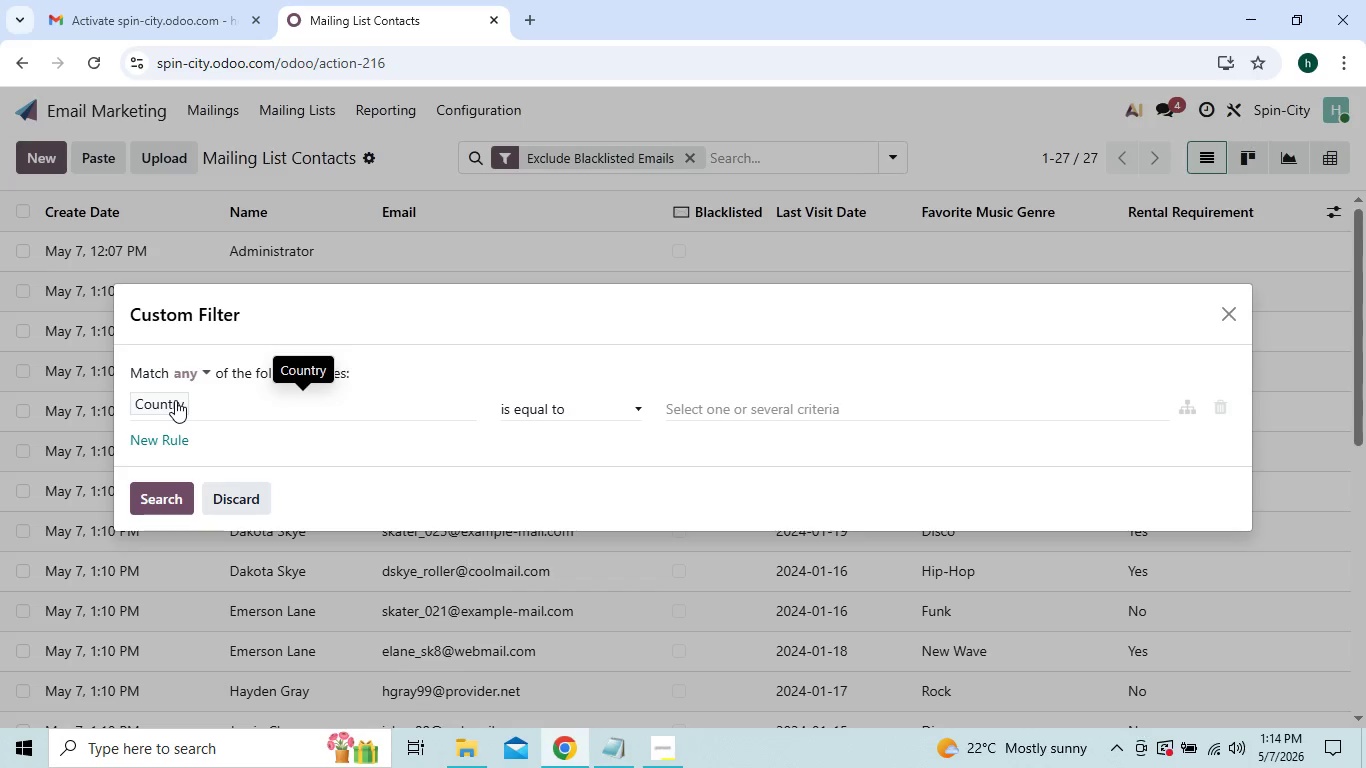 
left_click([175, 400])
 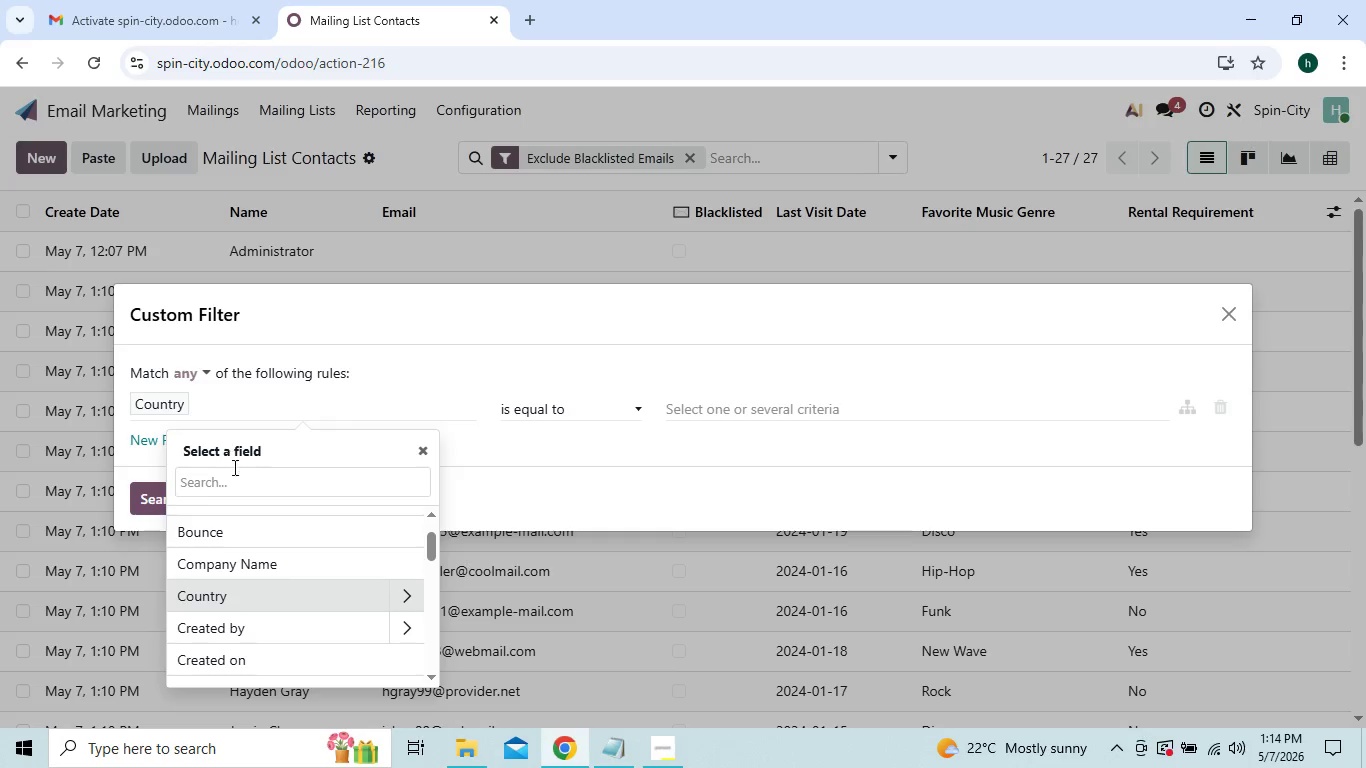 
wait(12.53)
 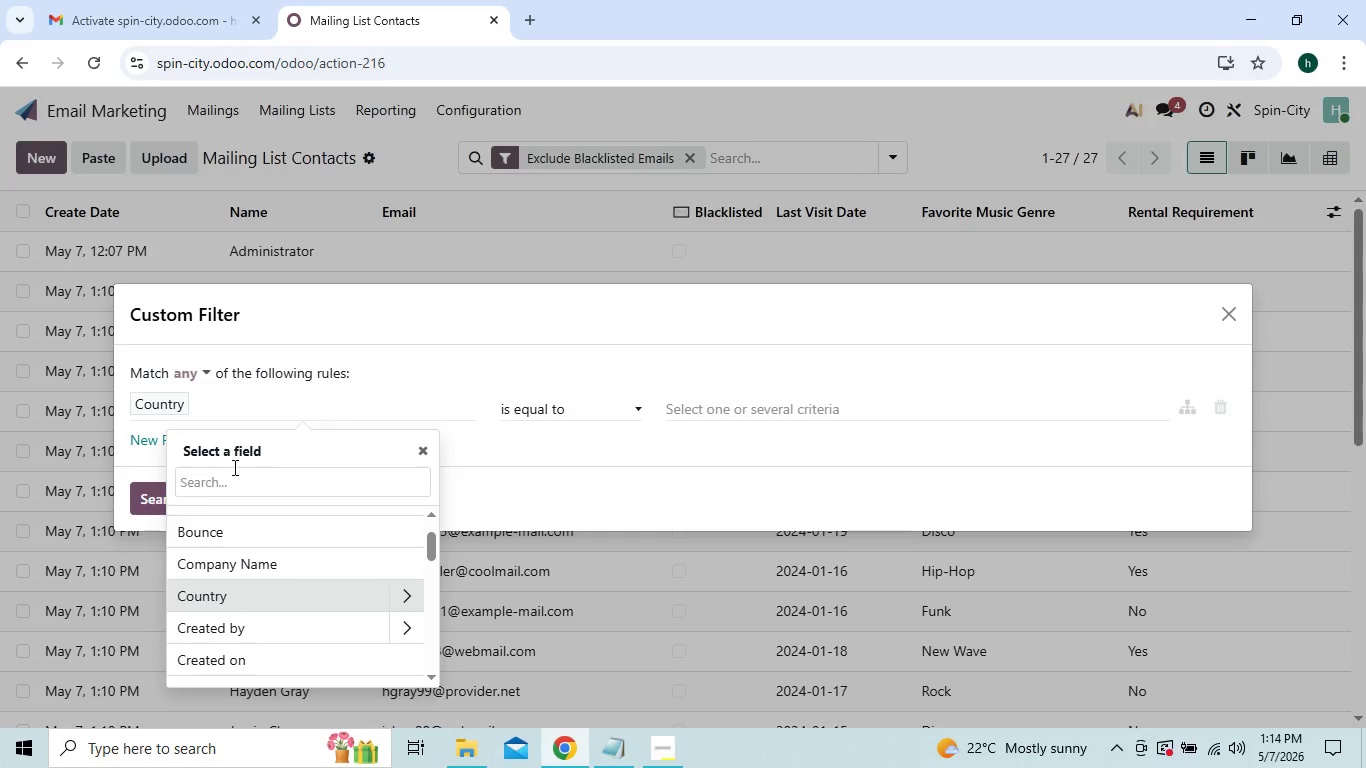 
left_click([1235, 318])
 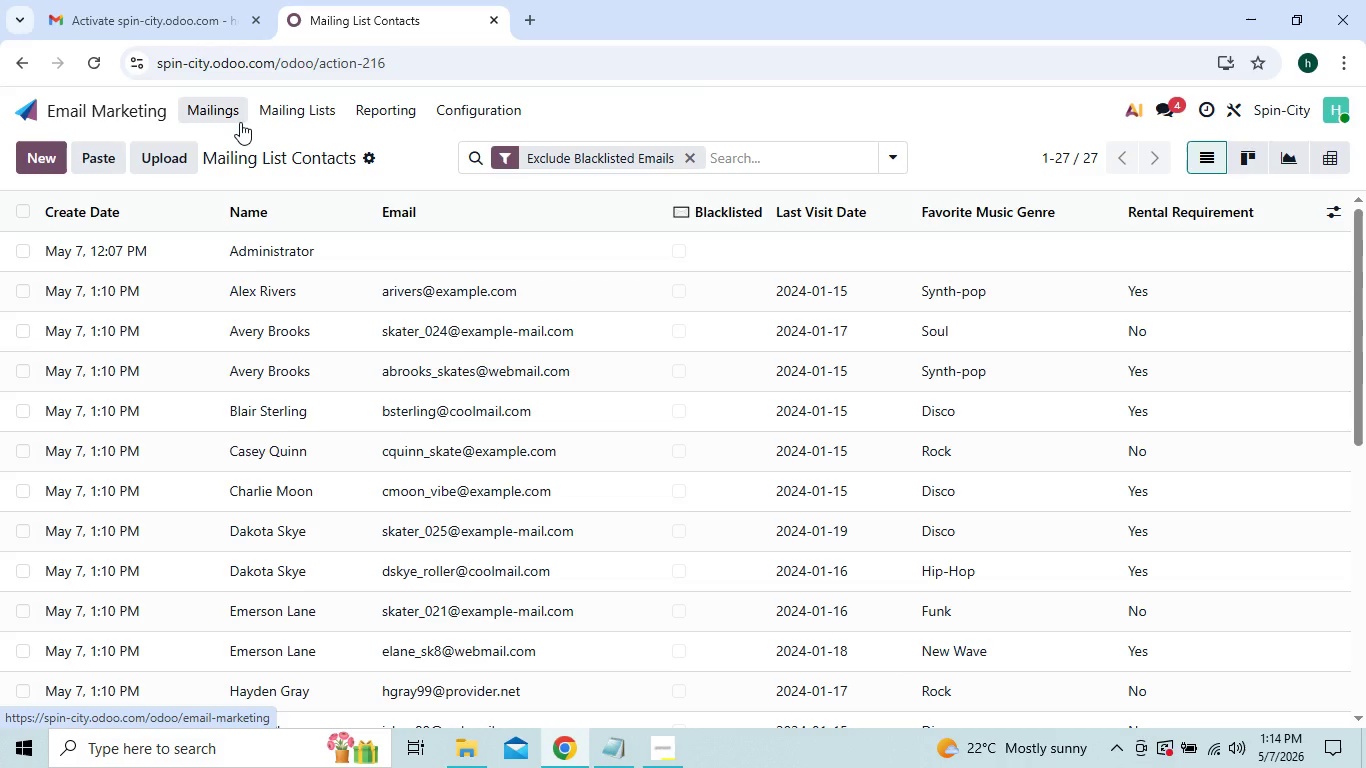 
left_click([240, 122])
 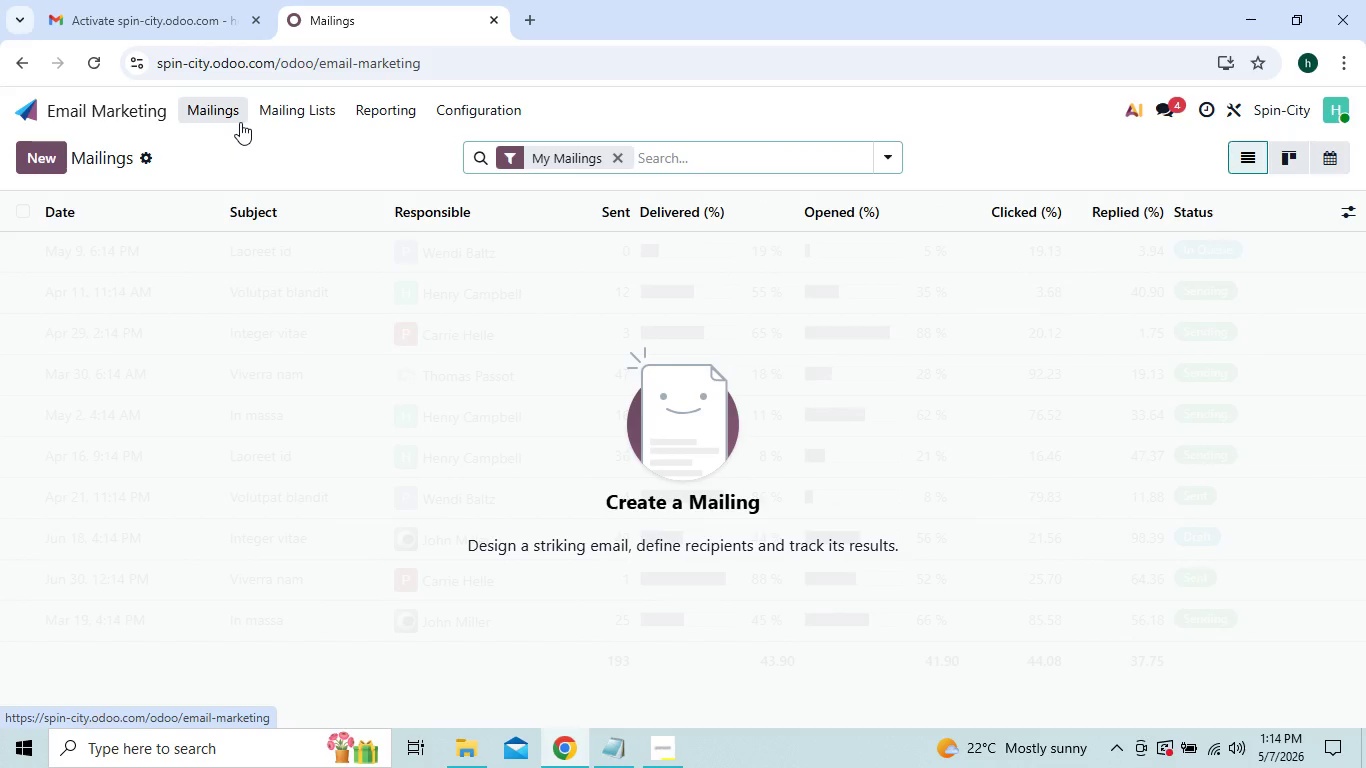 
wait(10.03)
 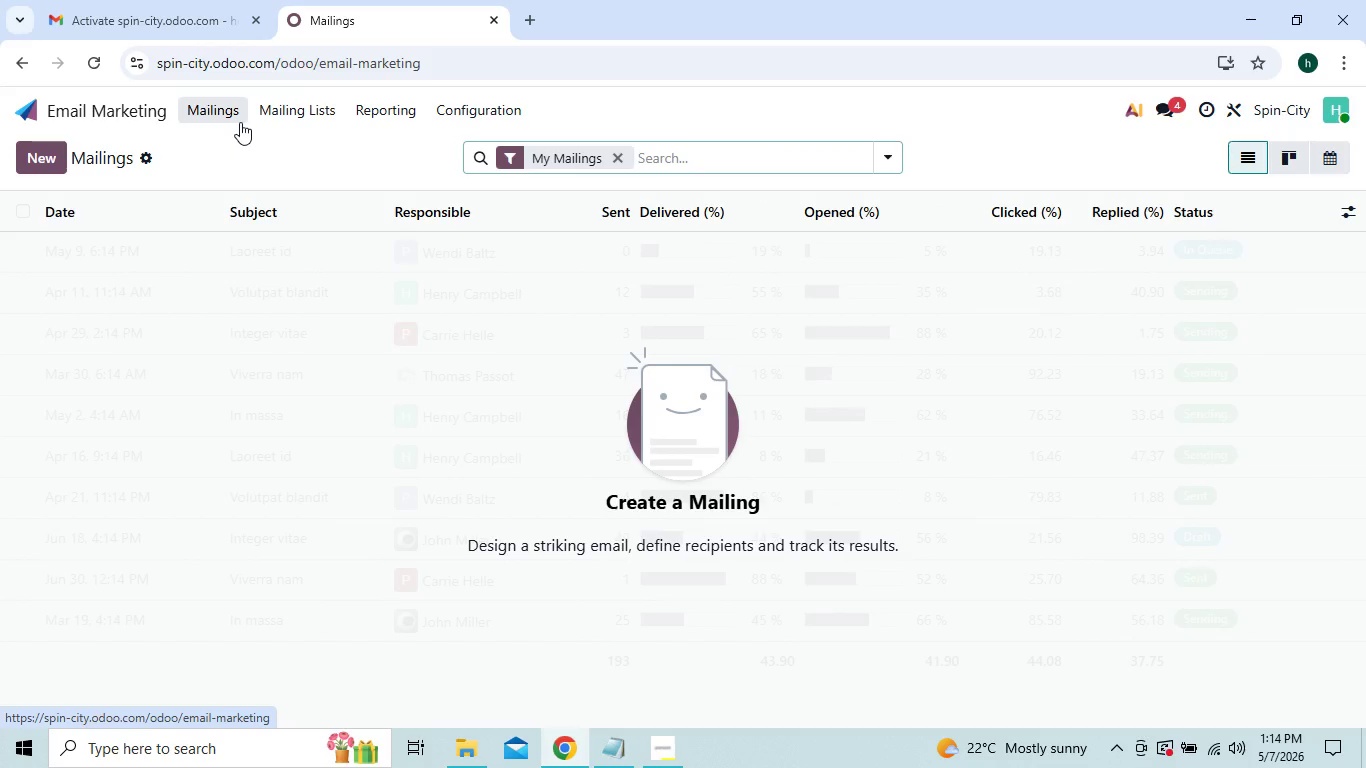 
left_click([35, 153])
 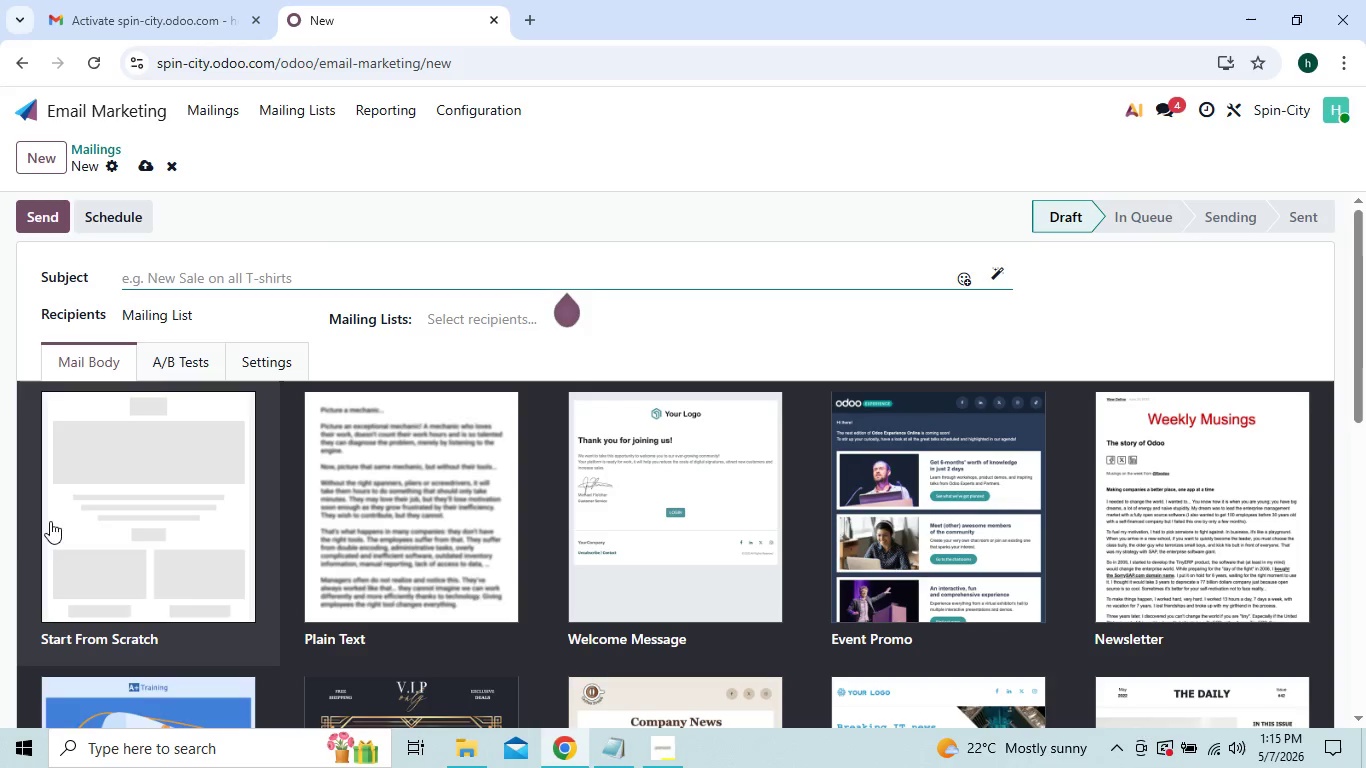 
wait(6.47)
 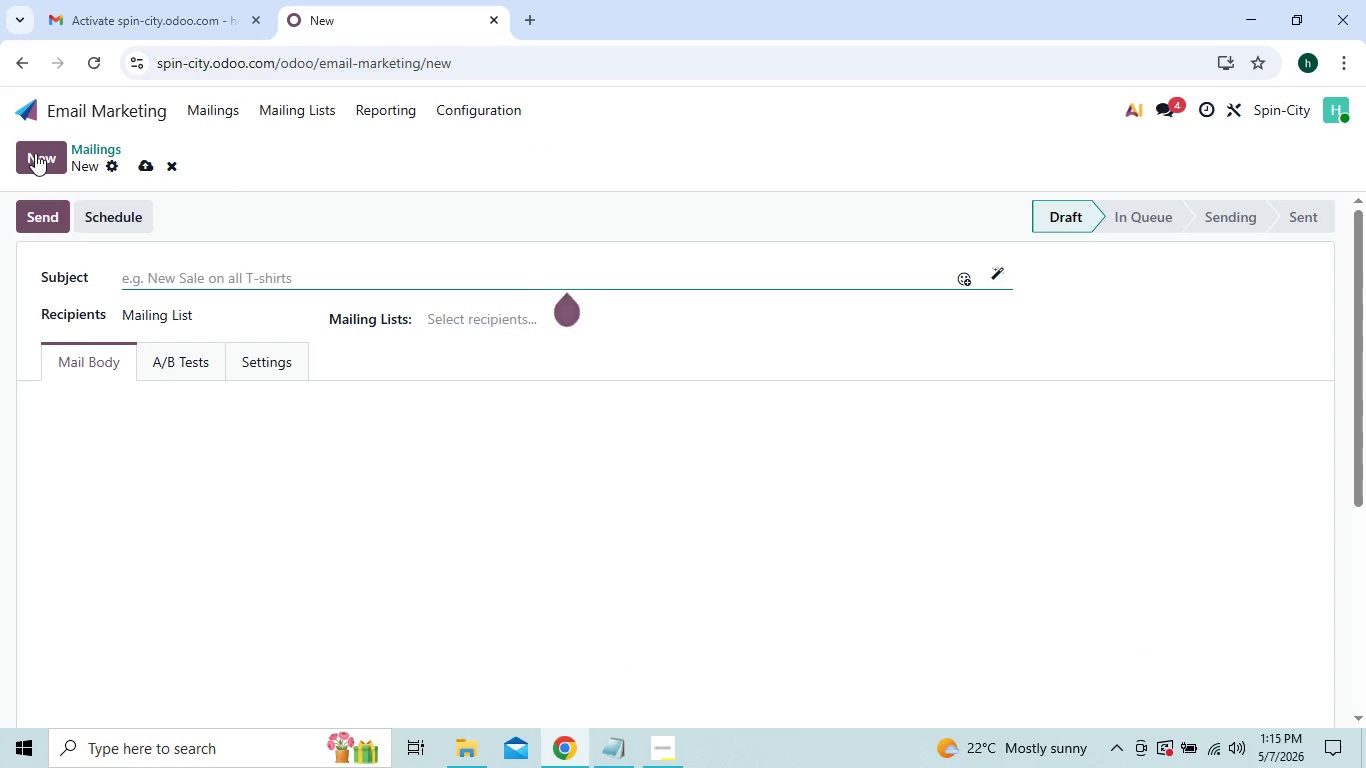 
left_click([663, 745])